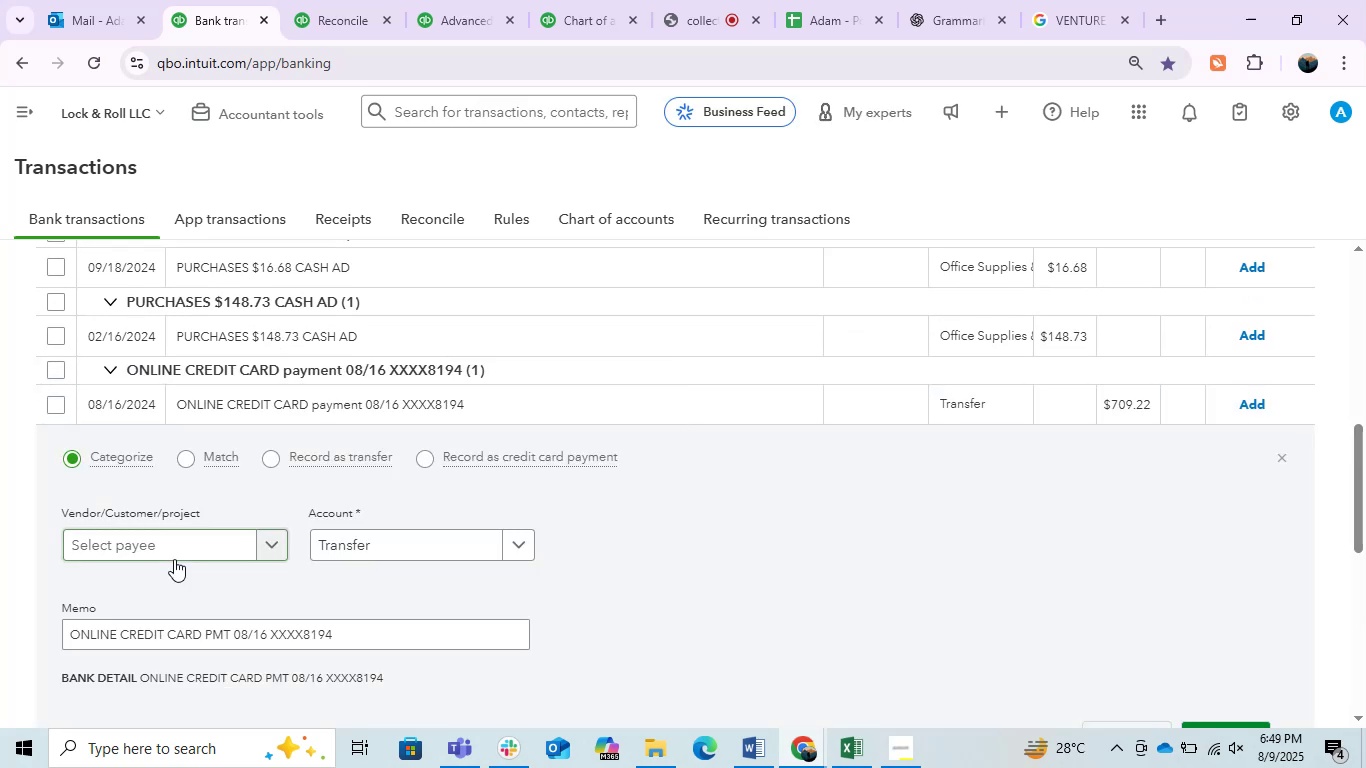 
key(Control+V)
 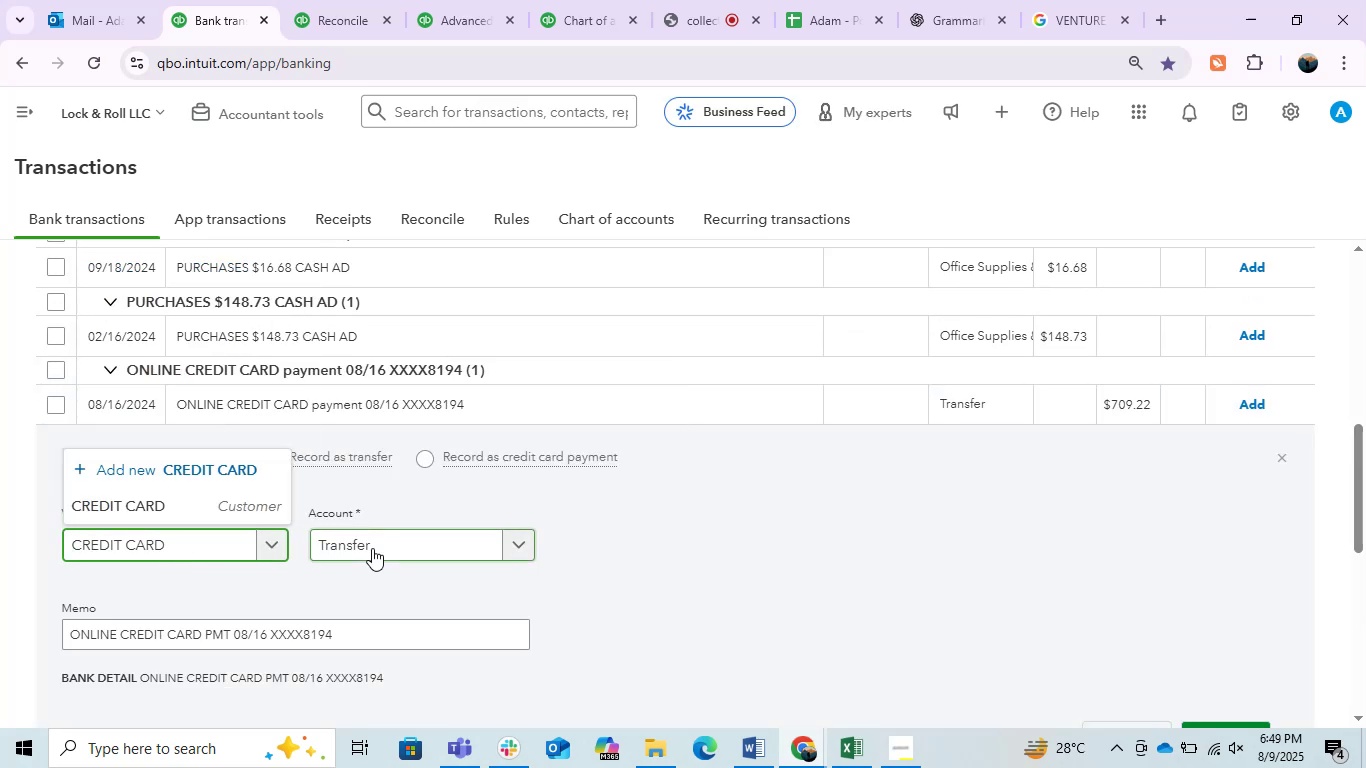 
left_click([373, 548])
 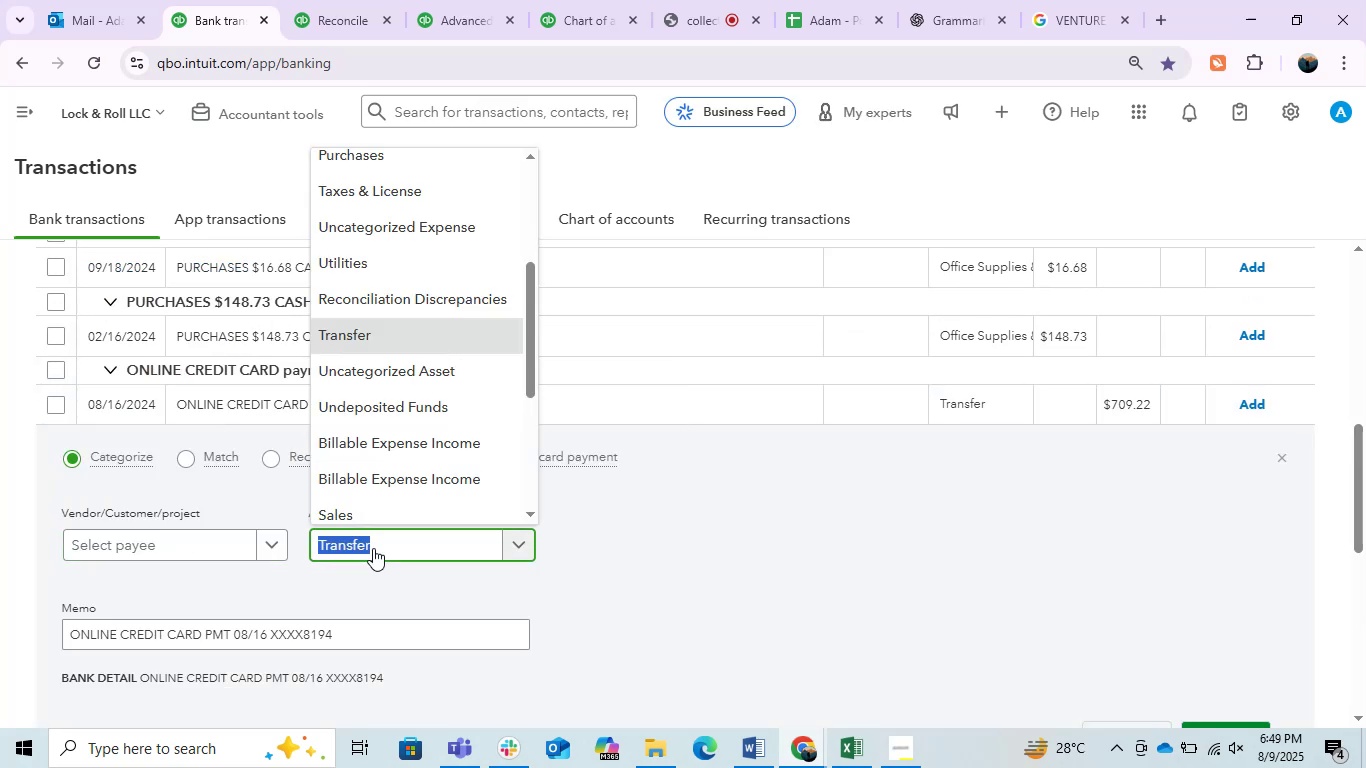 
type(ask)
 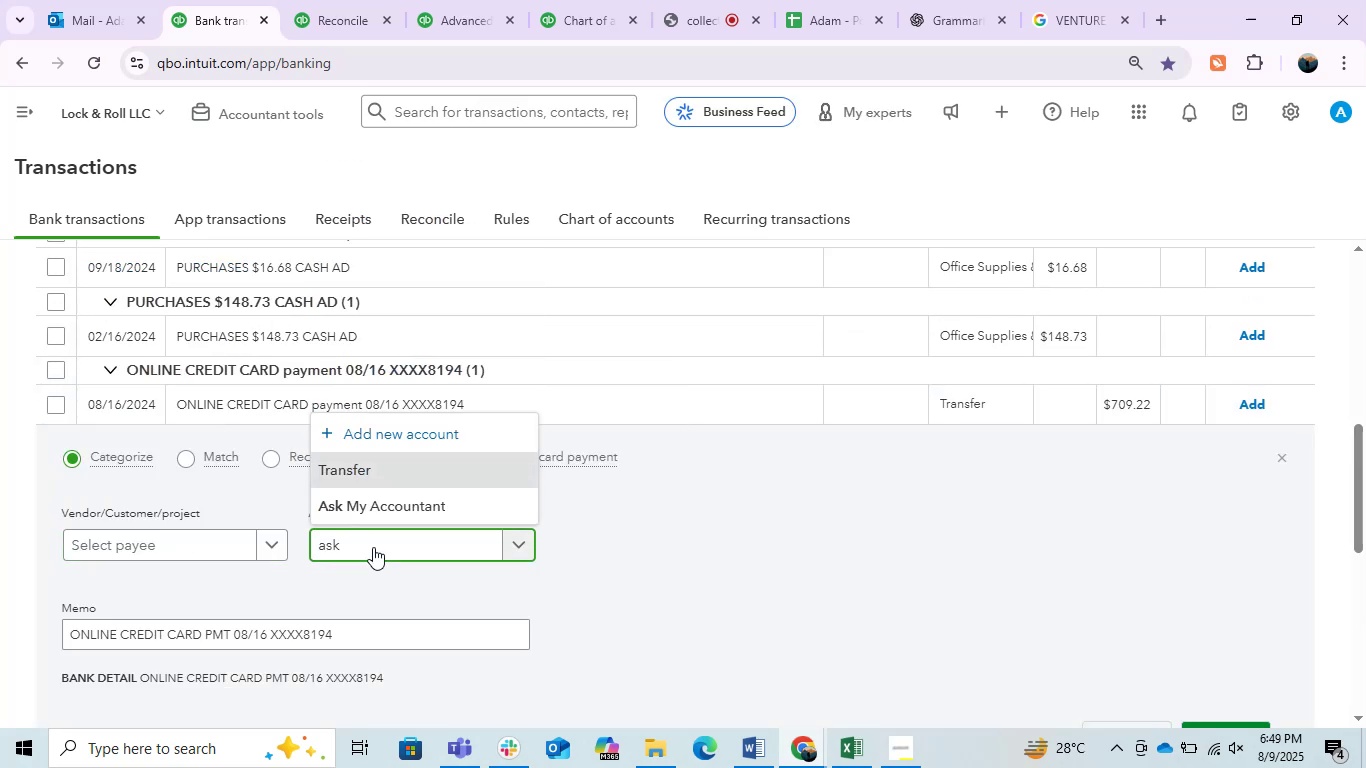 
left_click([396, 519])
 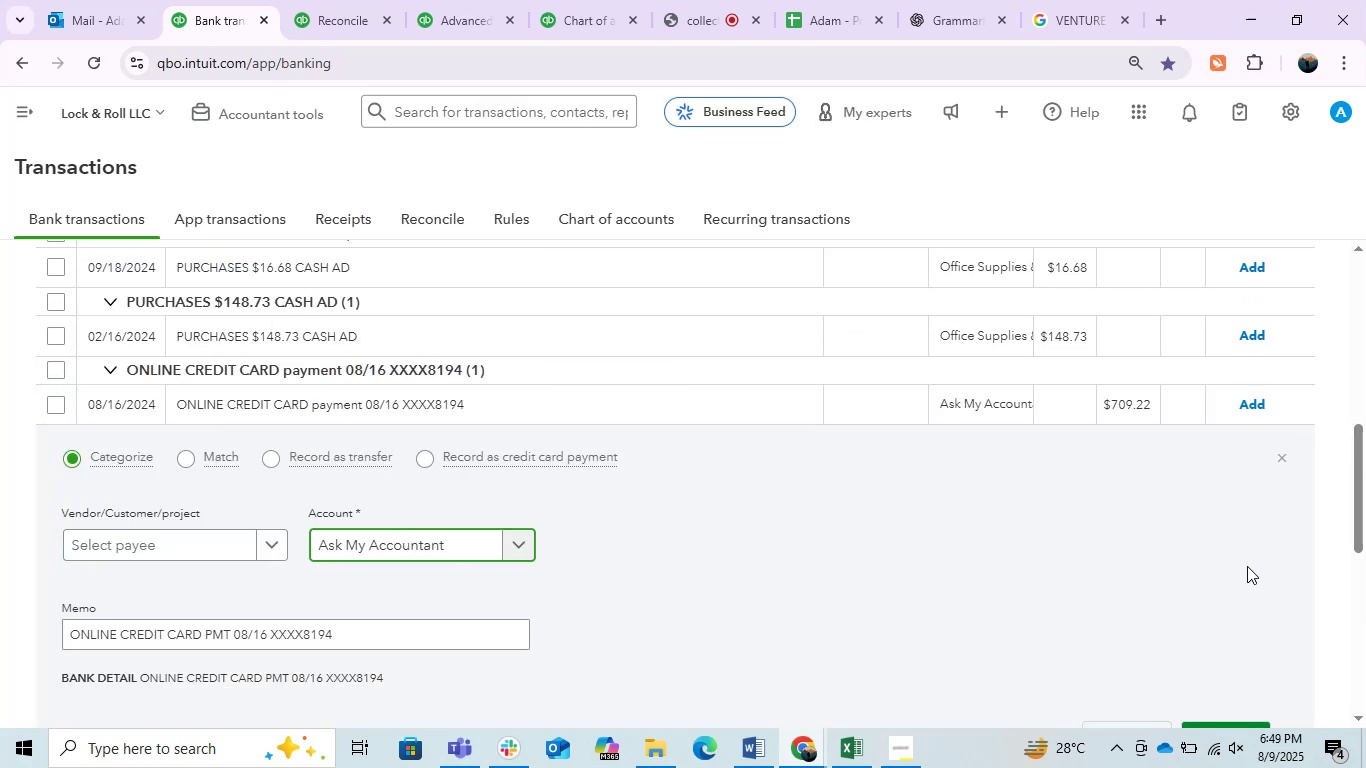 
left_click_drag(start_coordinate=[1360, 488], to_coordinate=[1365, 516])
 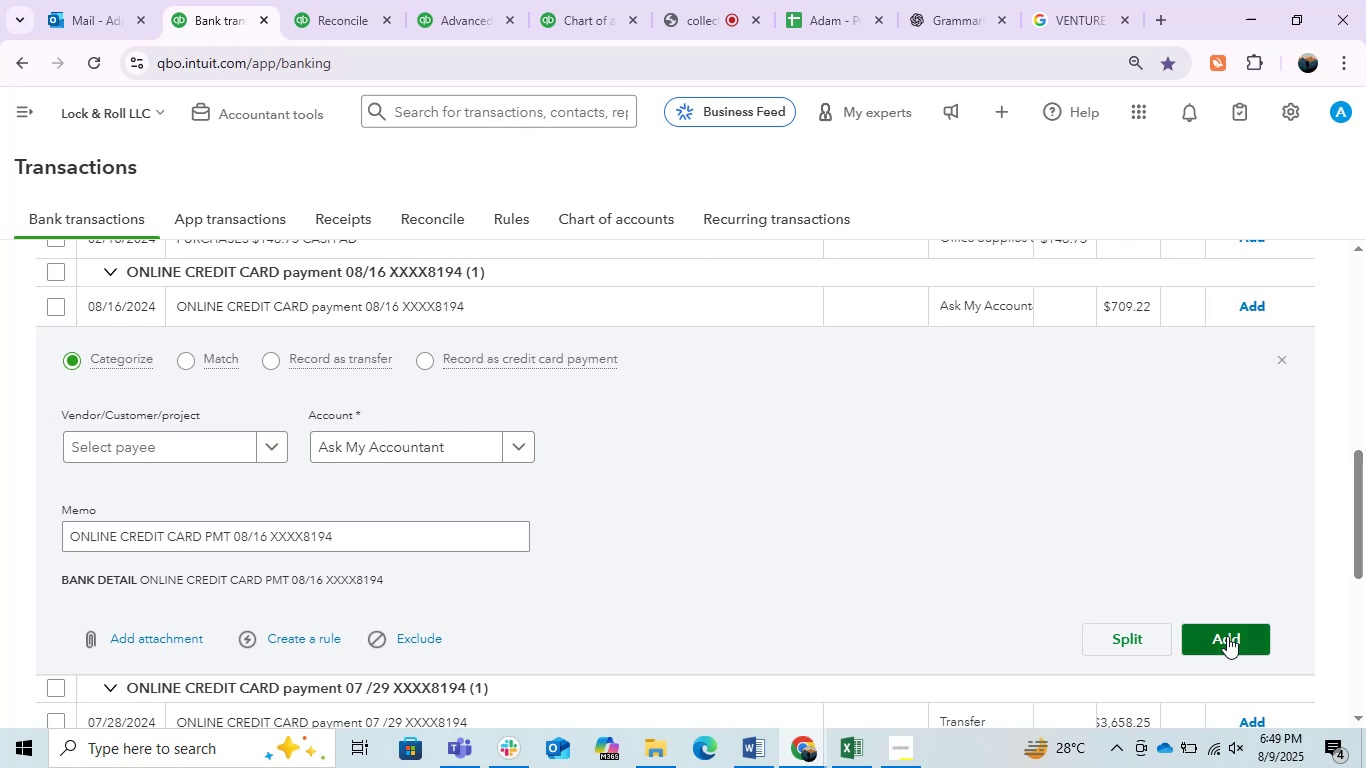 
left_click([1227, 636])
 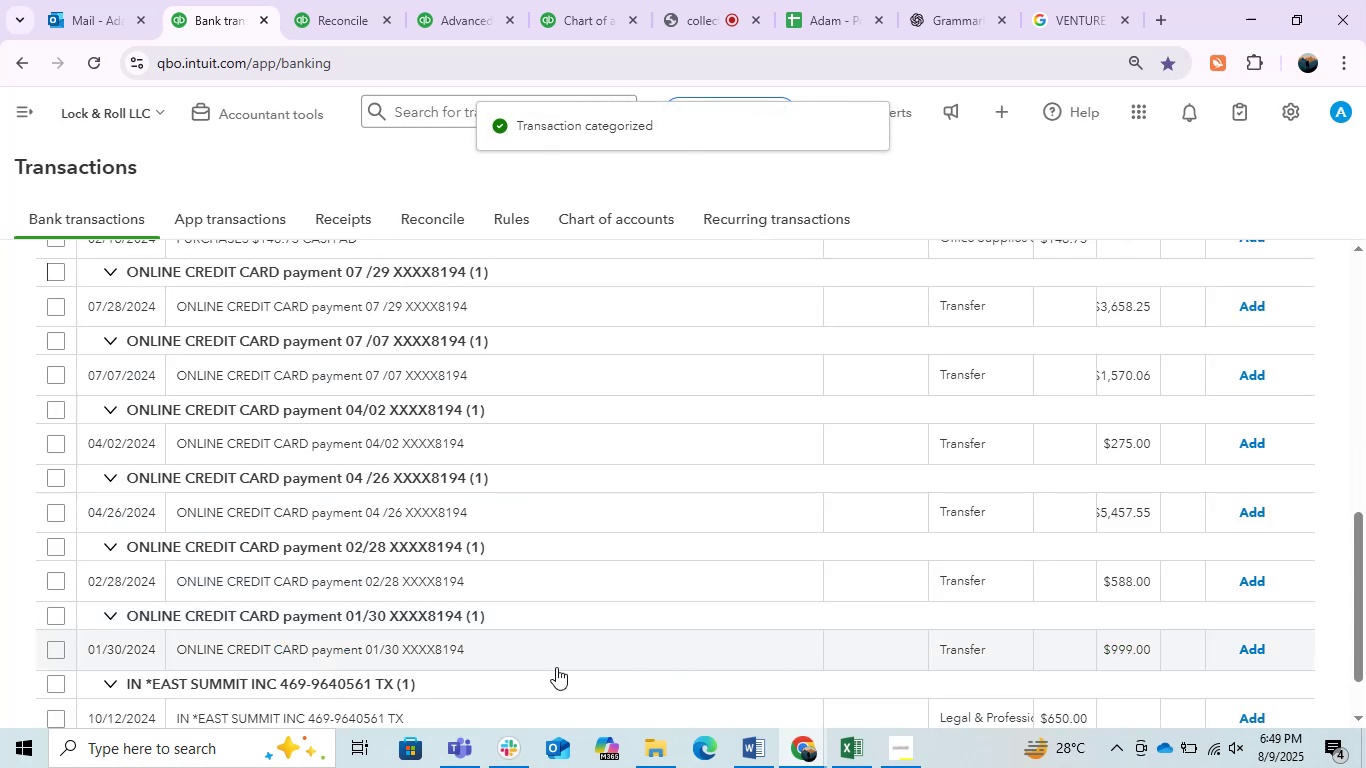 
scroll: coordinate [514, 613], scroll_direction: up, amount: 3.0
 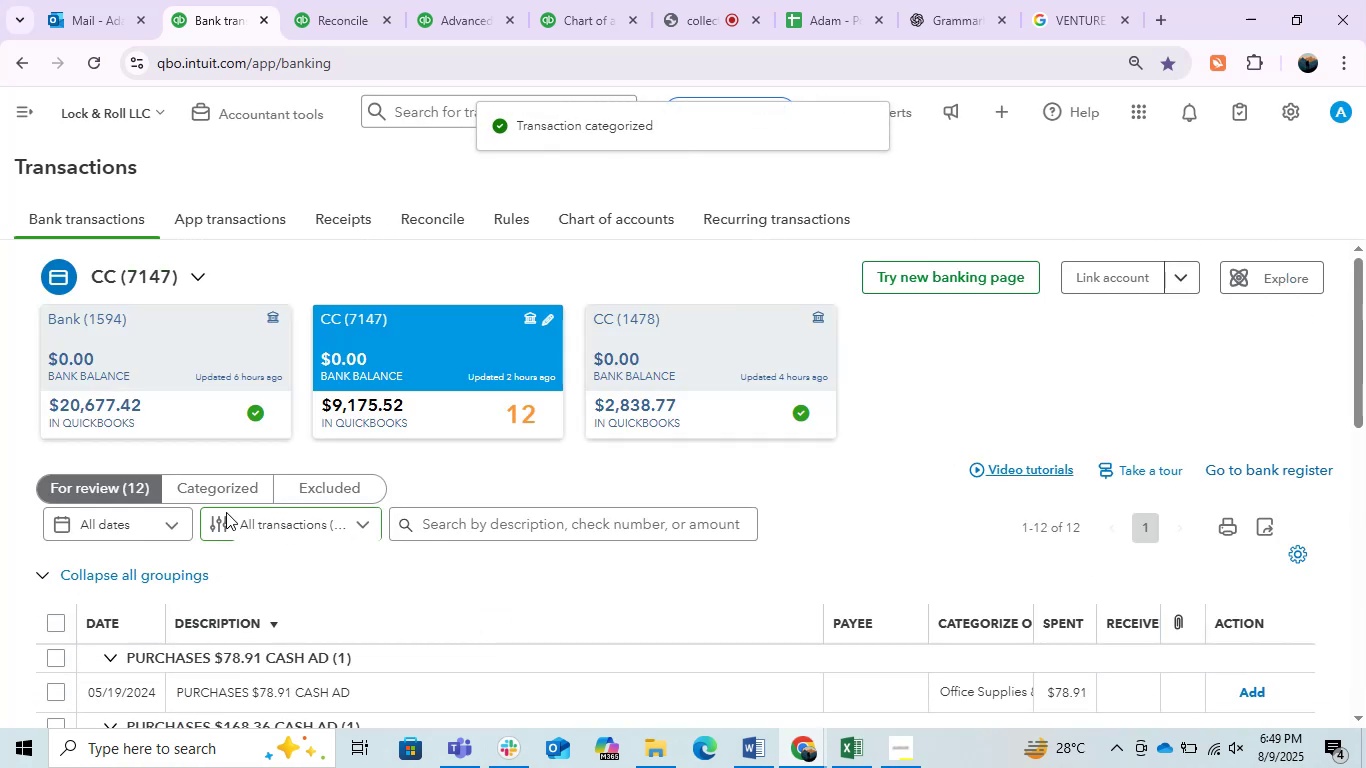 
left_click([222, 495])
 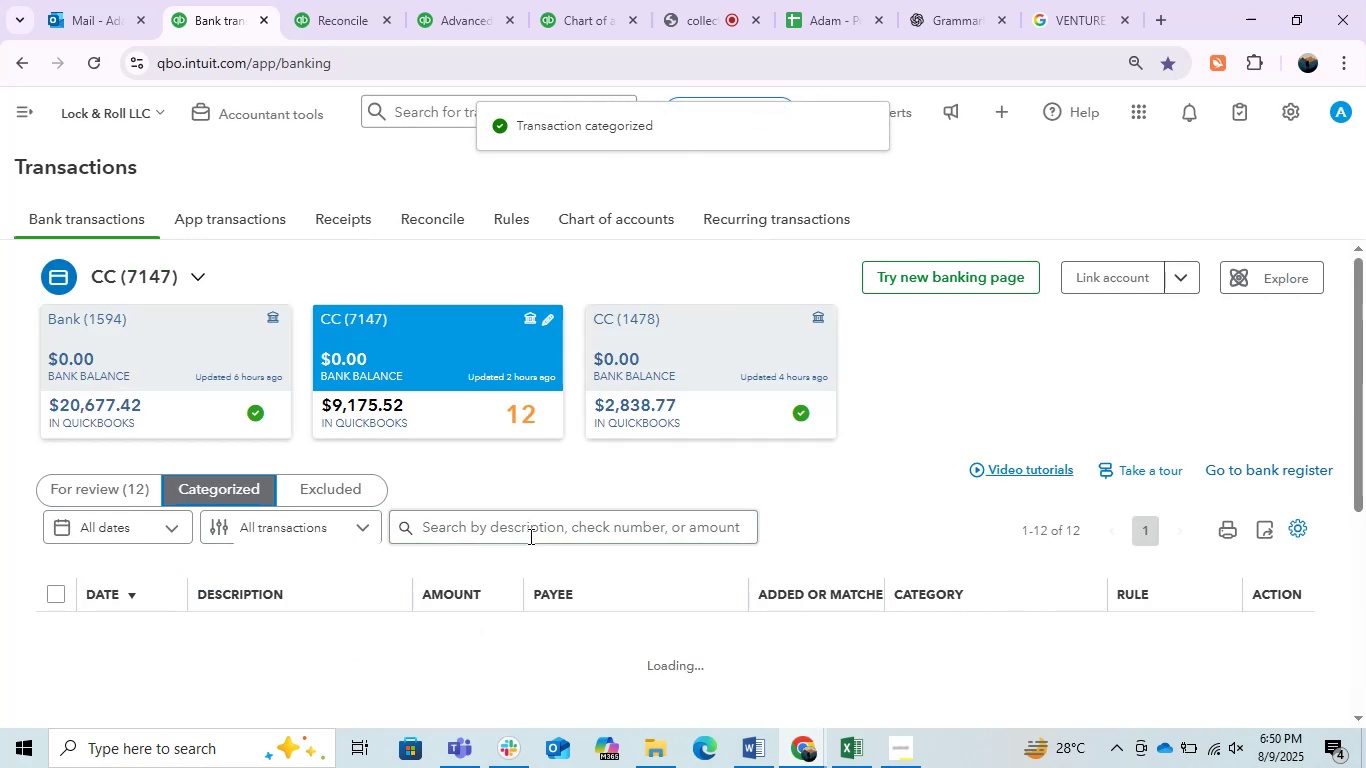 
left_click([530, 535])
 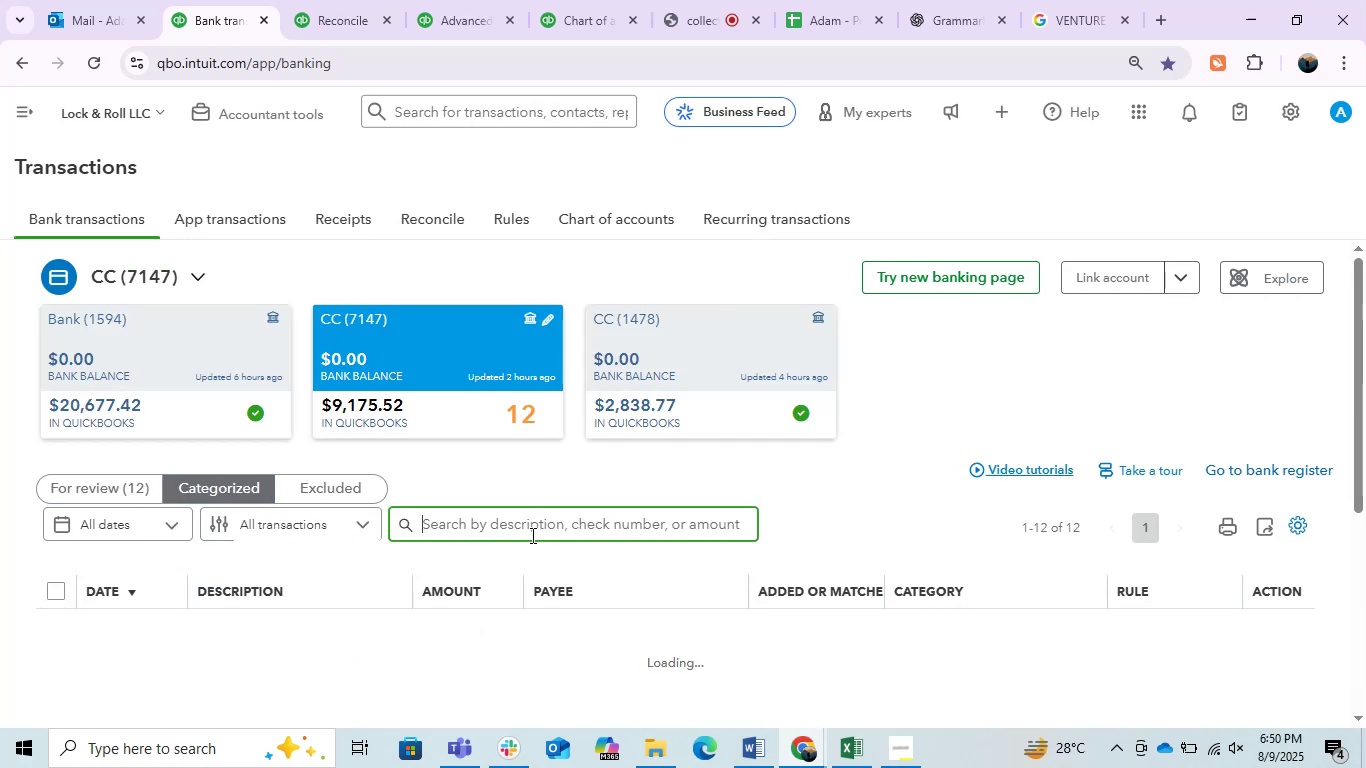 
key(Control+V)
 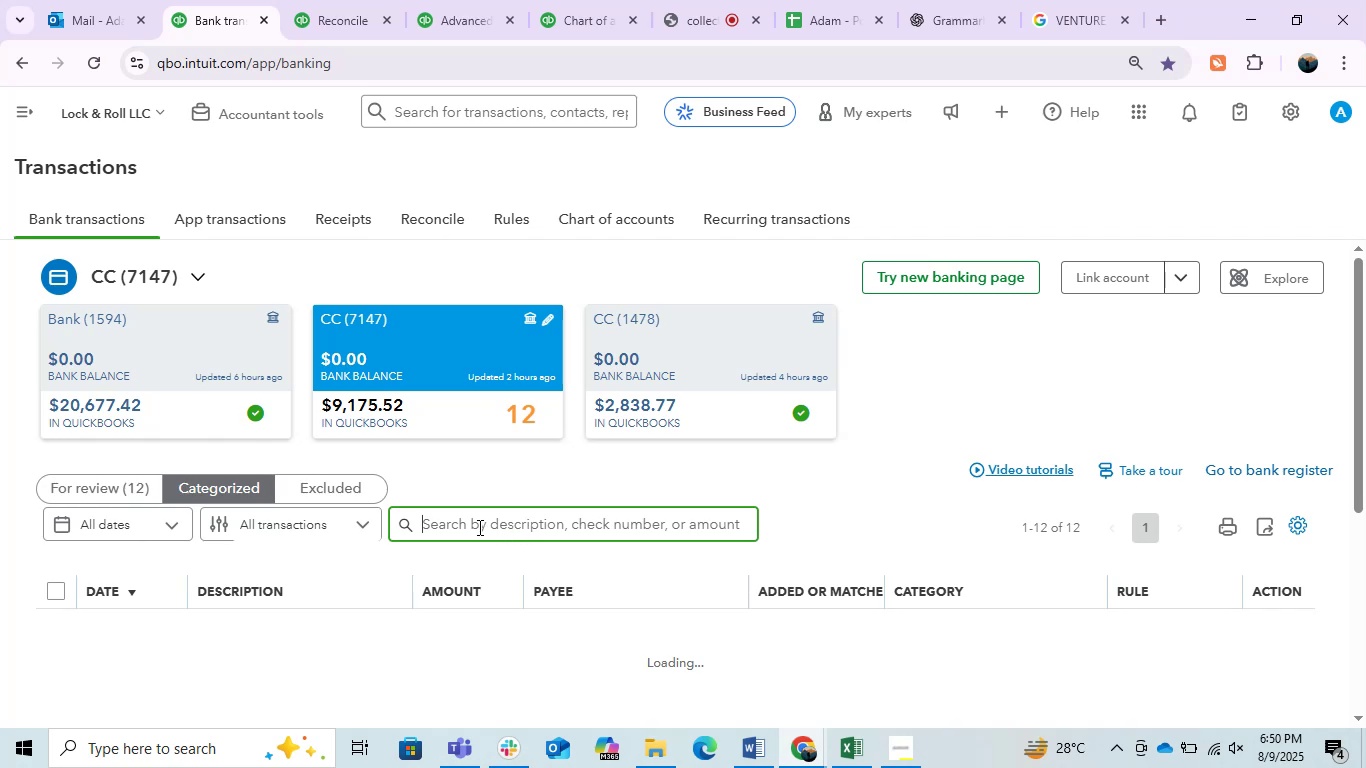 
wait(5.08)
 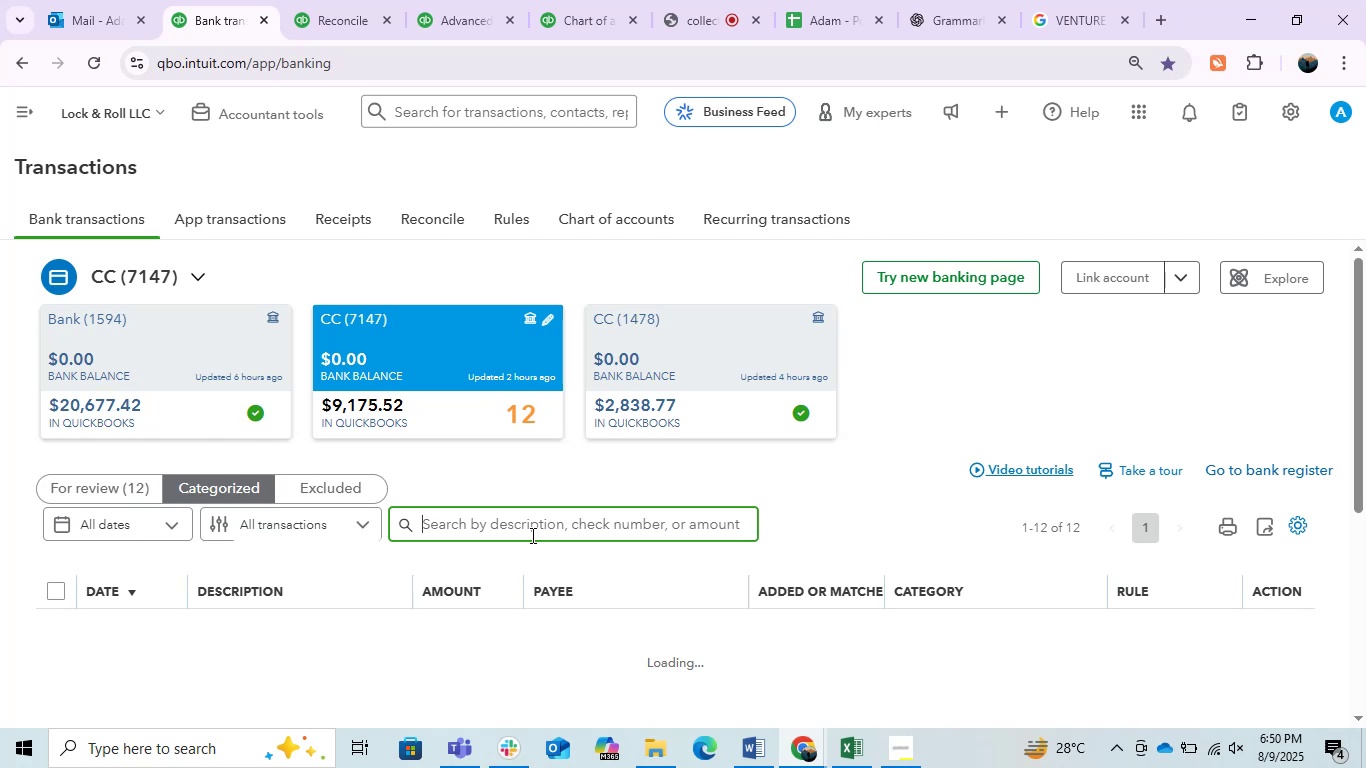 
left_click([478, 527])
 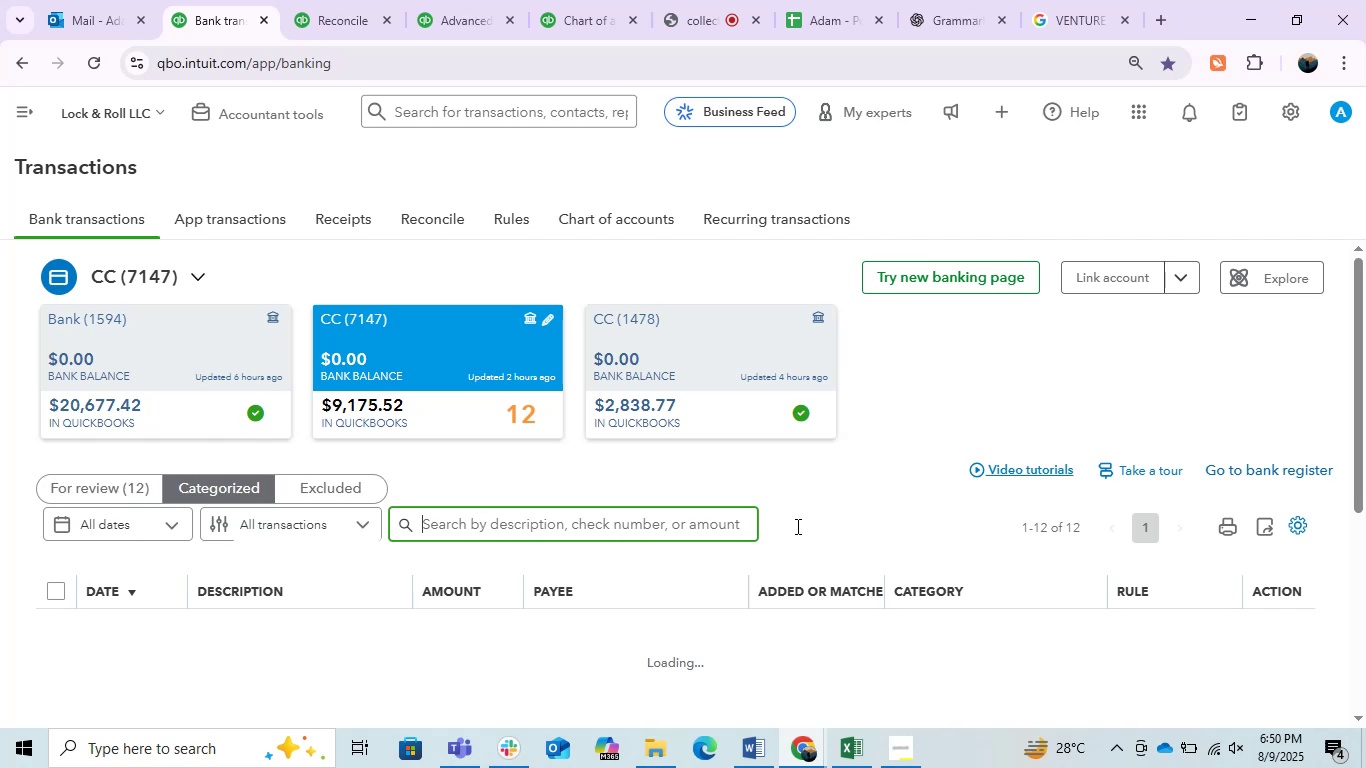 
wait(5.29)
 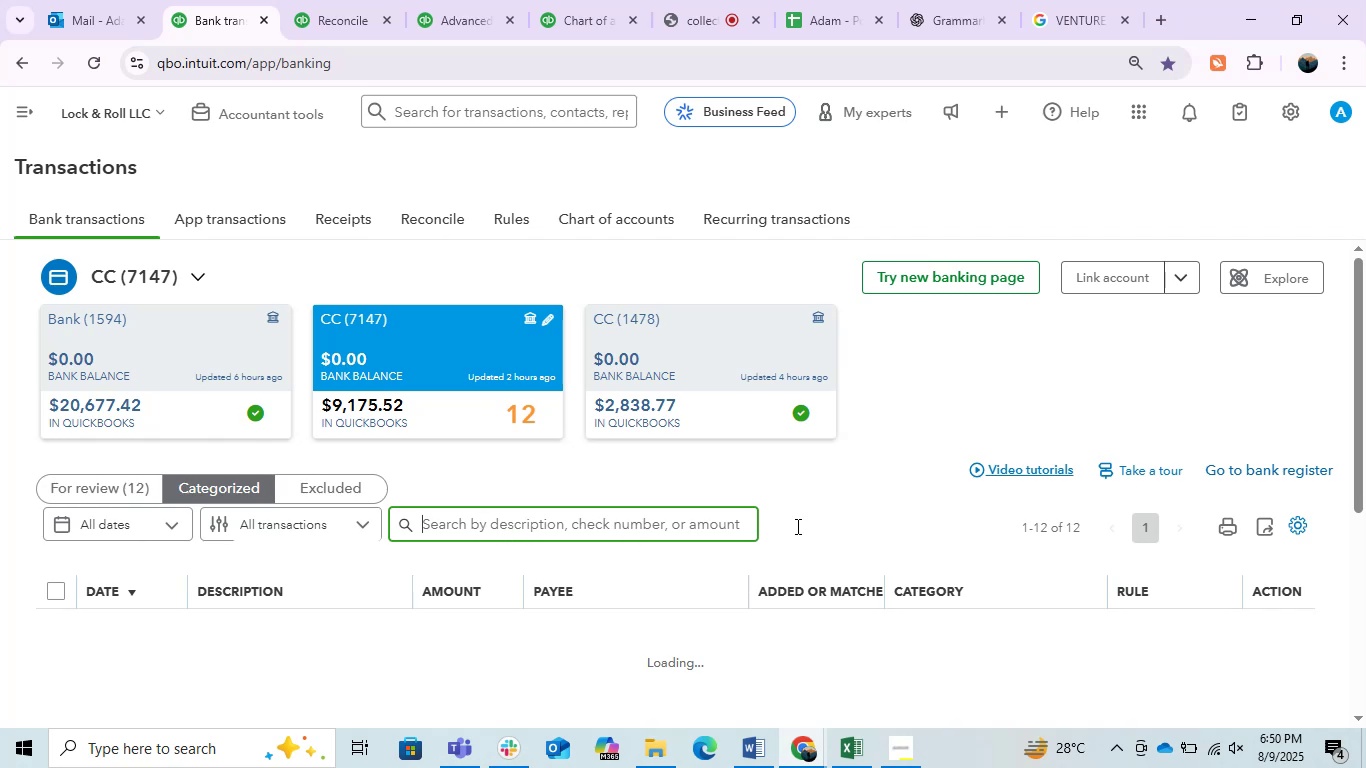 
left_click([796, 527])
 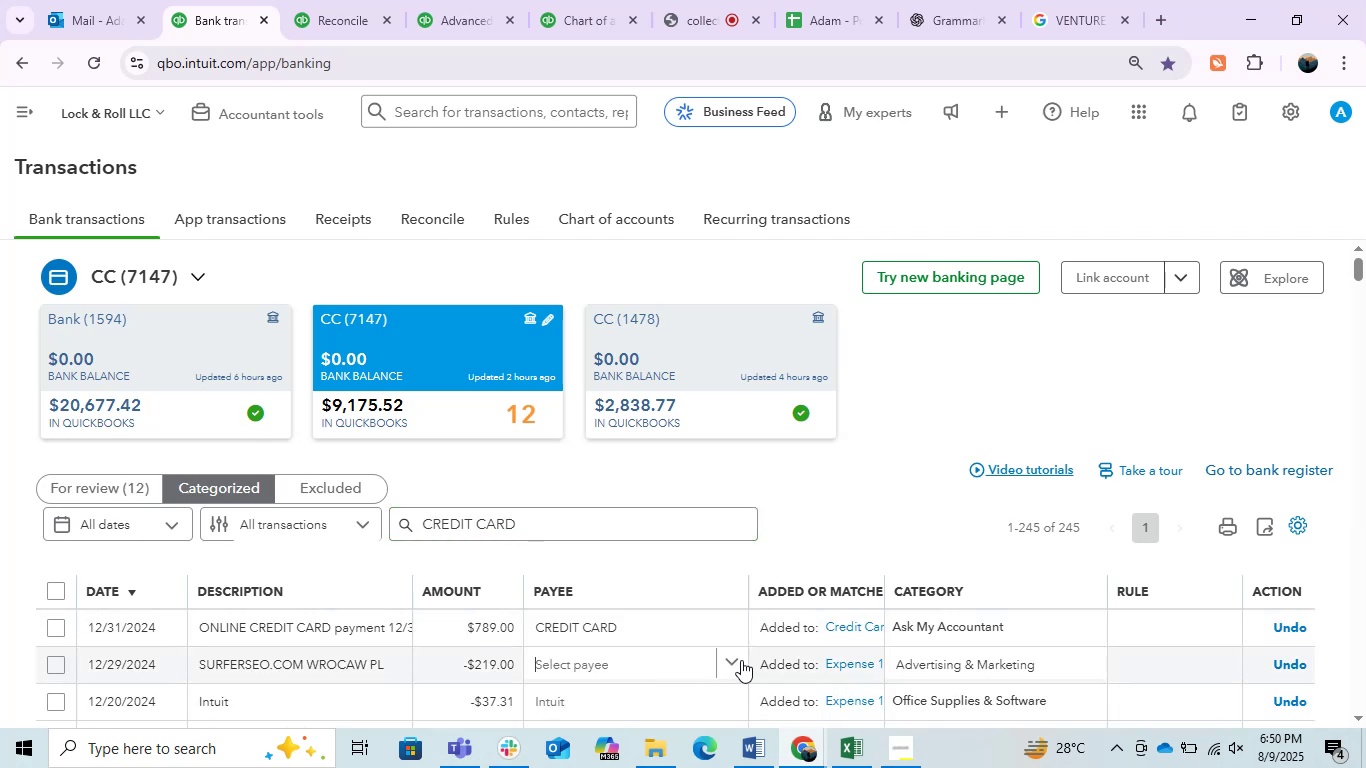 
wait(5.34)
 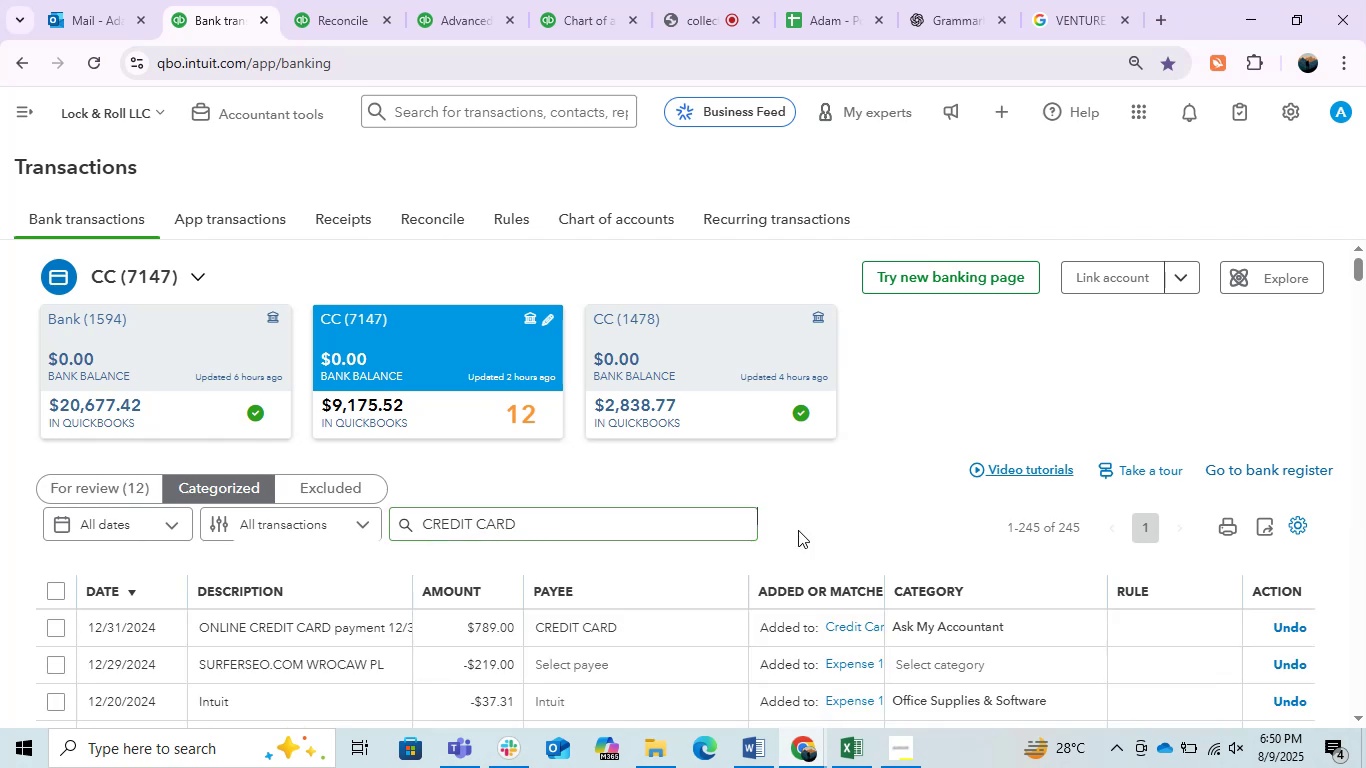 
key(Control+V)
 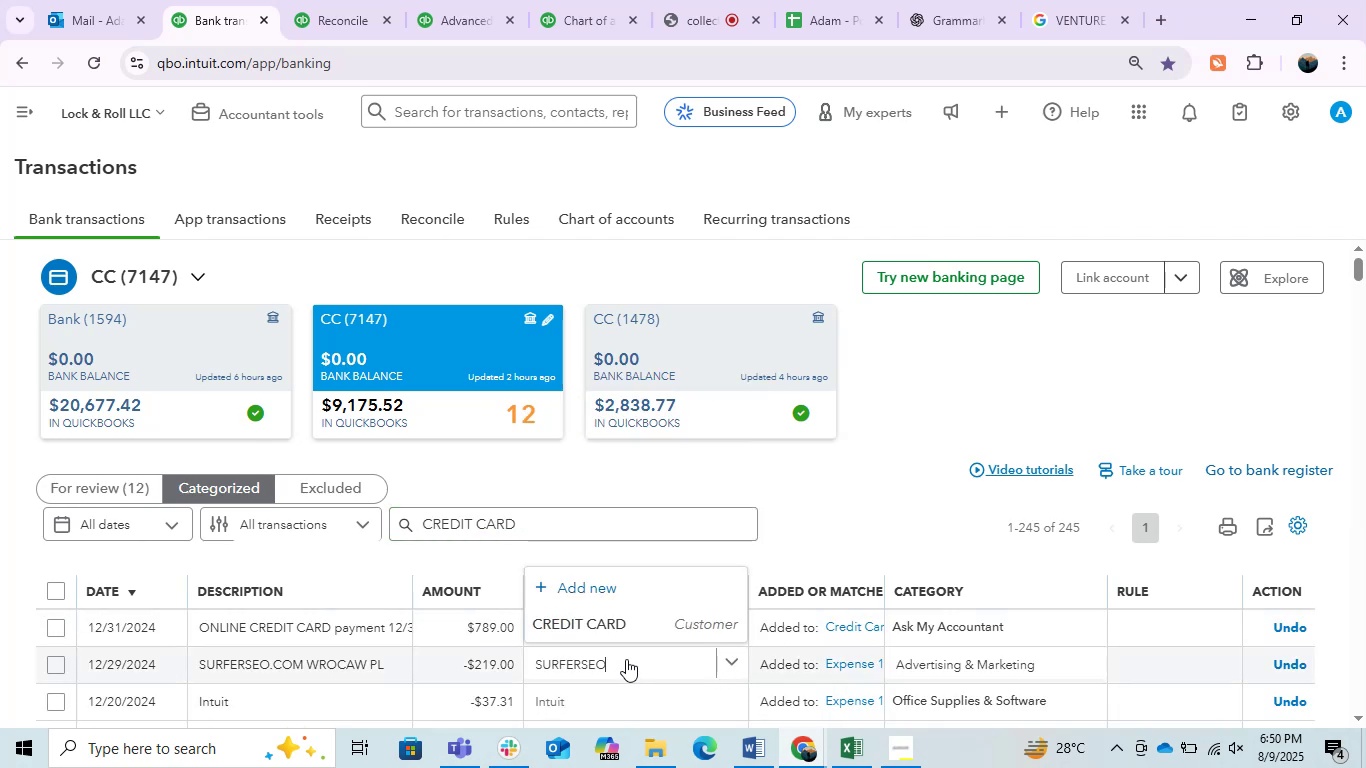 
left_click([609, 625])
 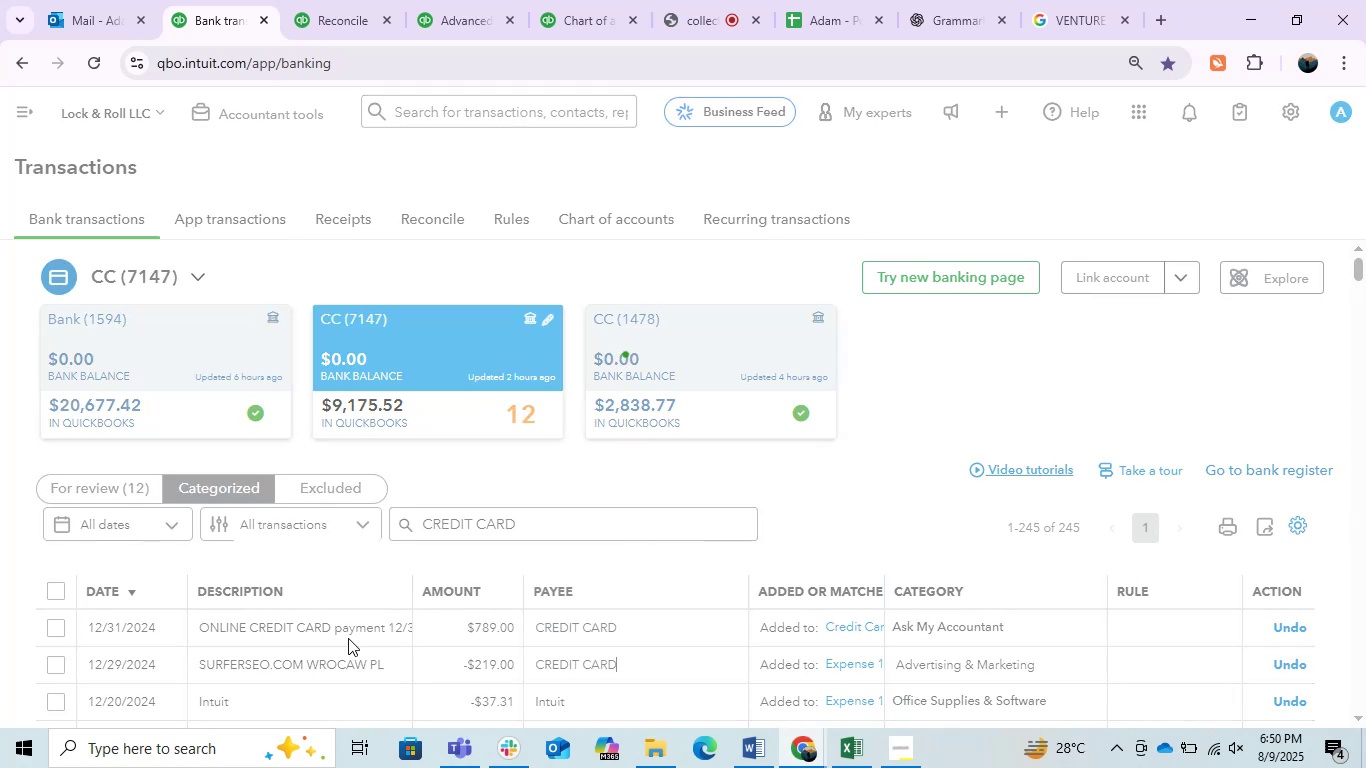 
wait(14.7)
 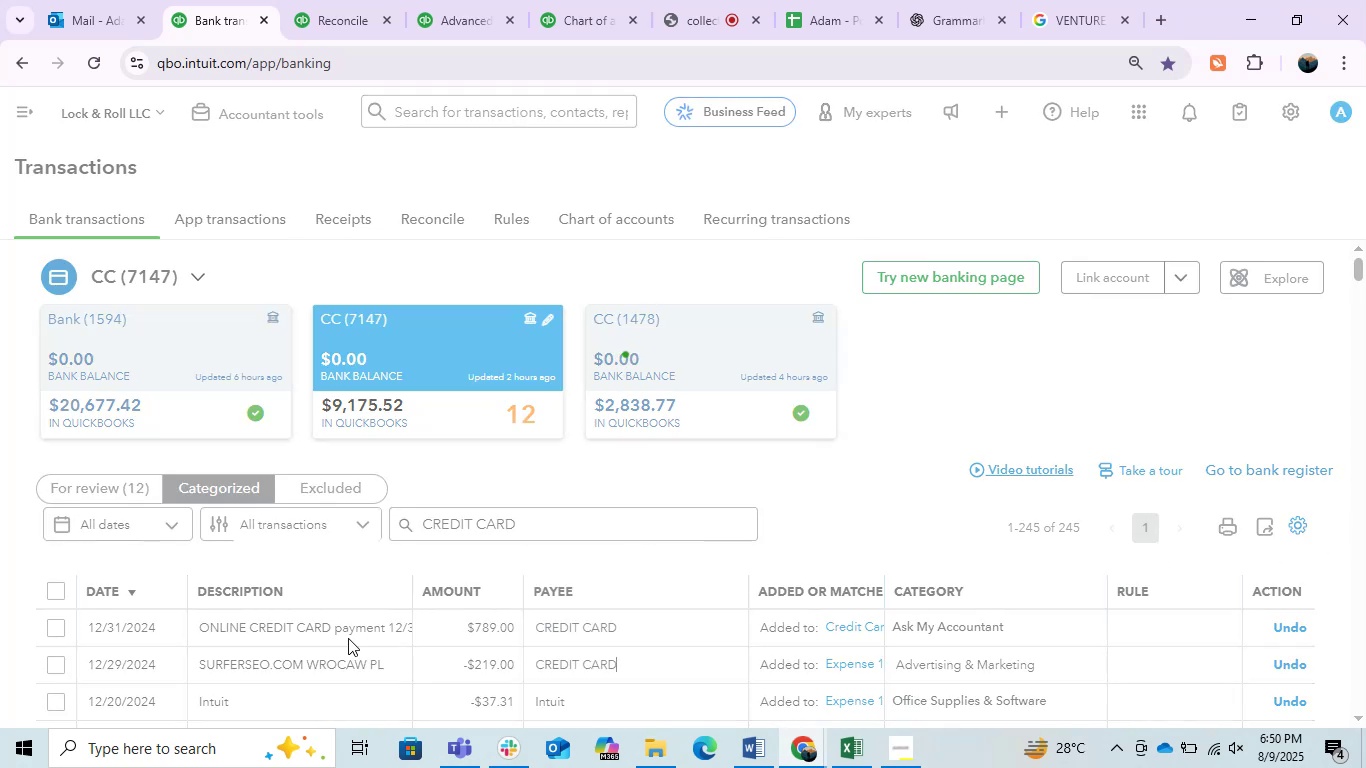 
left_click([115, 499])
 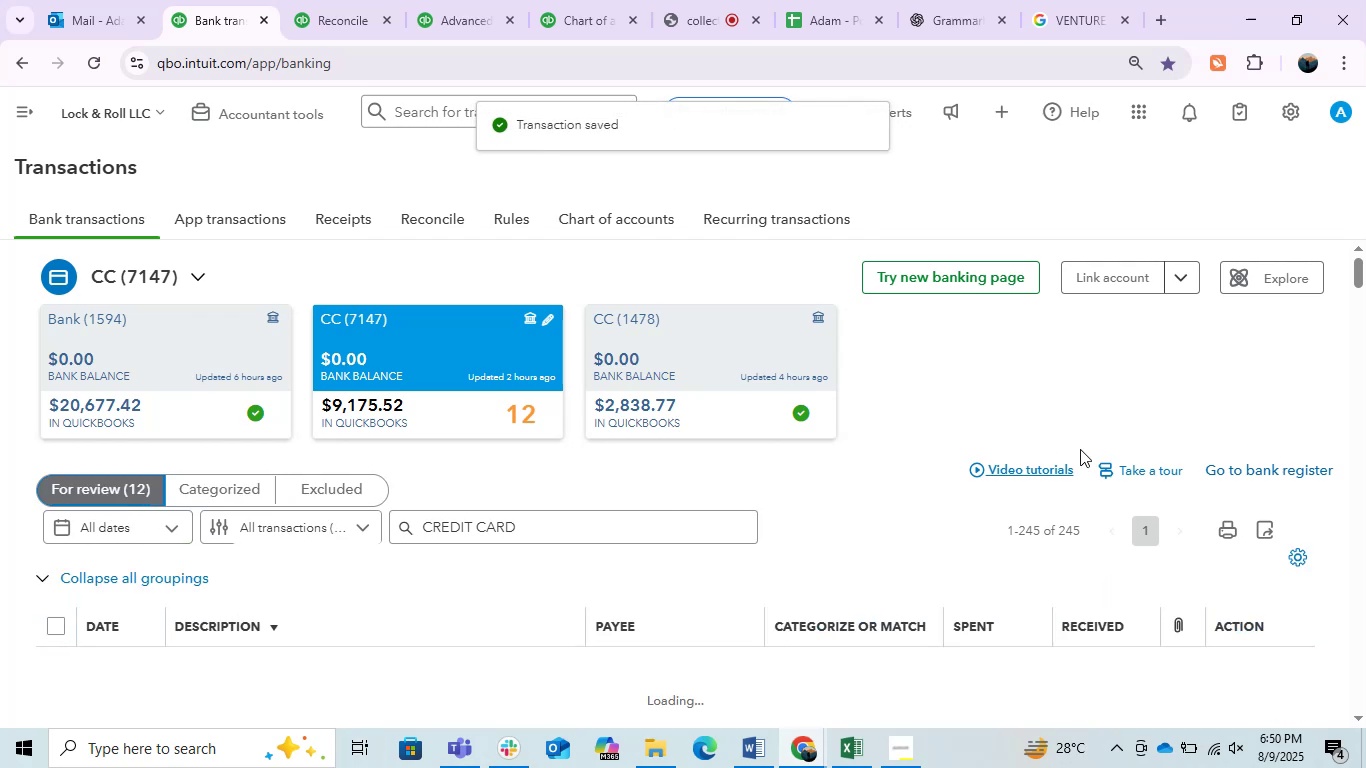 
wait(6.31)
 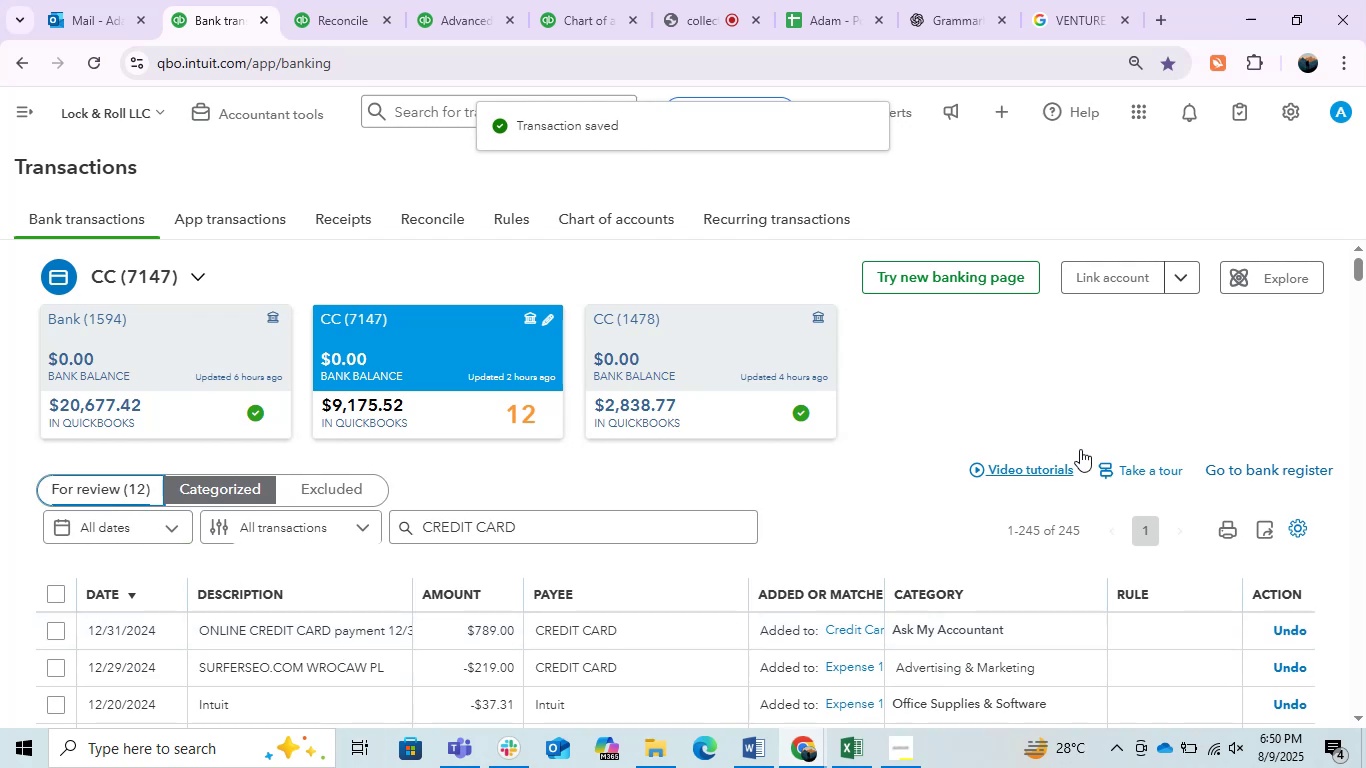 
scroll: coordinate [1010, 521], scroll_direction: down, amount: 1.0
 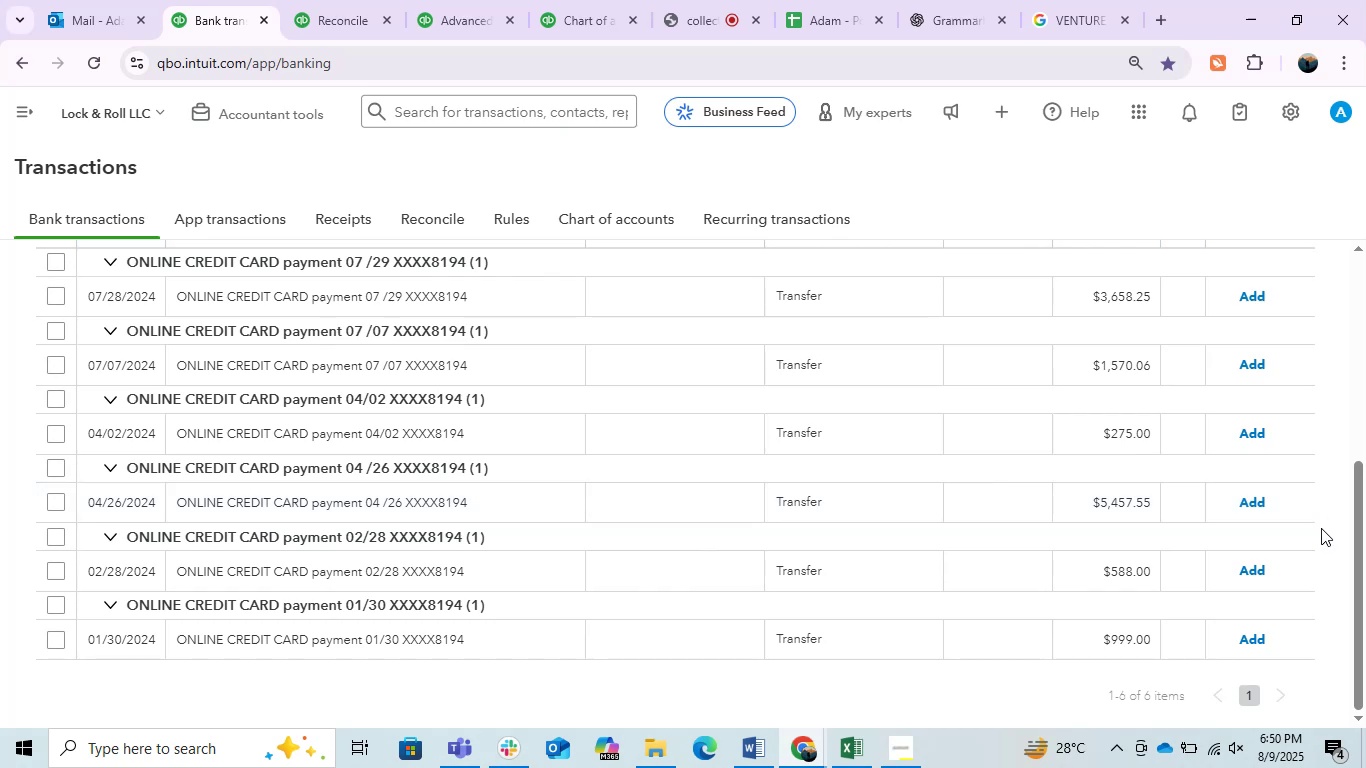 
left_click_drag(start_coordinate=[1365, 558], to_coordinate=[1355, 509])
 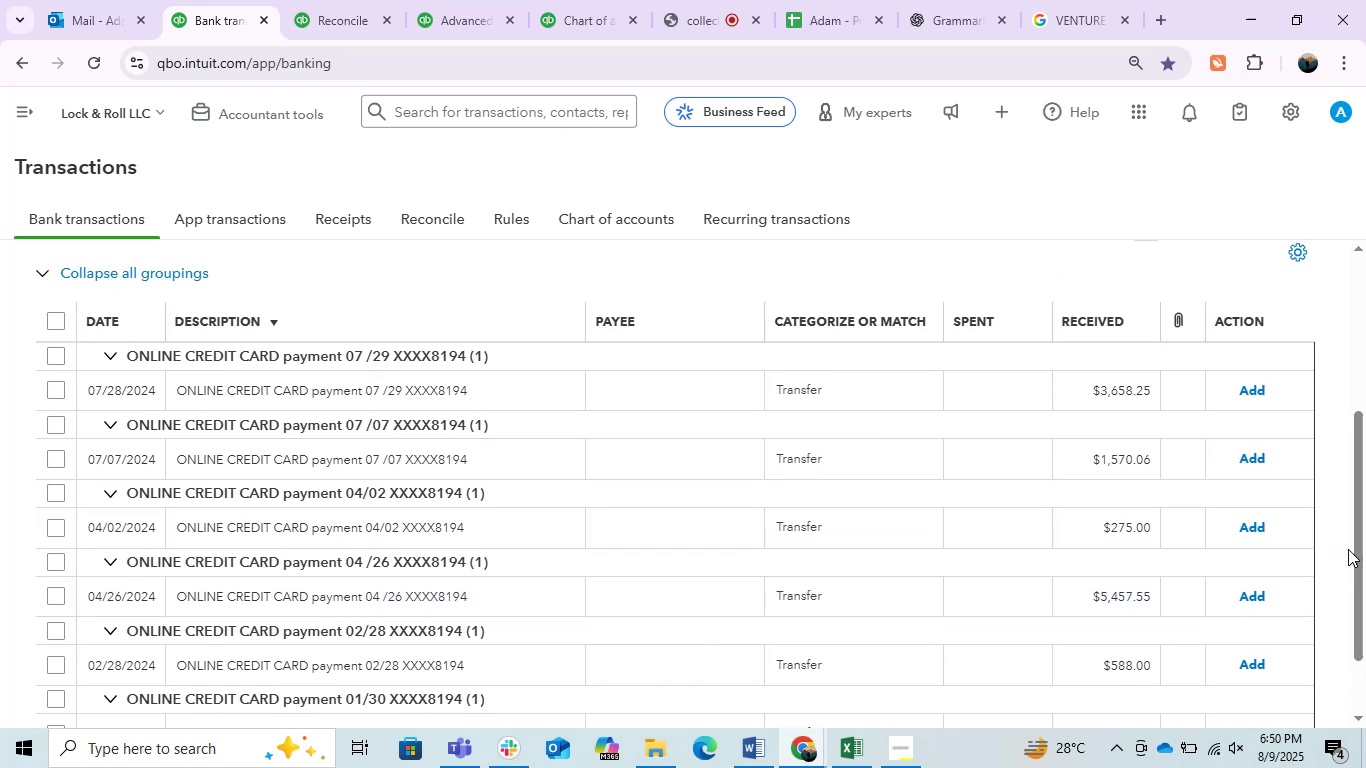 
left_click_drag(start_coordinate=[1354, 552], to_coordinate=[1364, 522])
 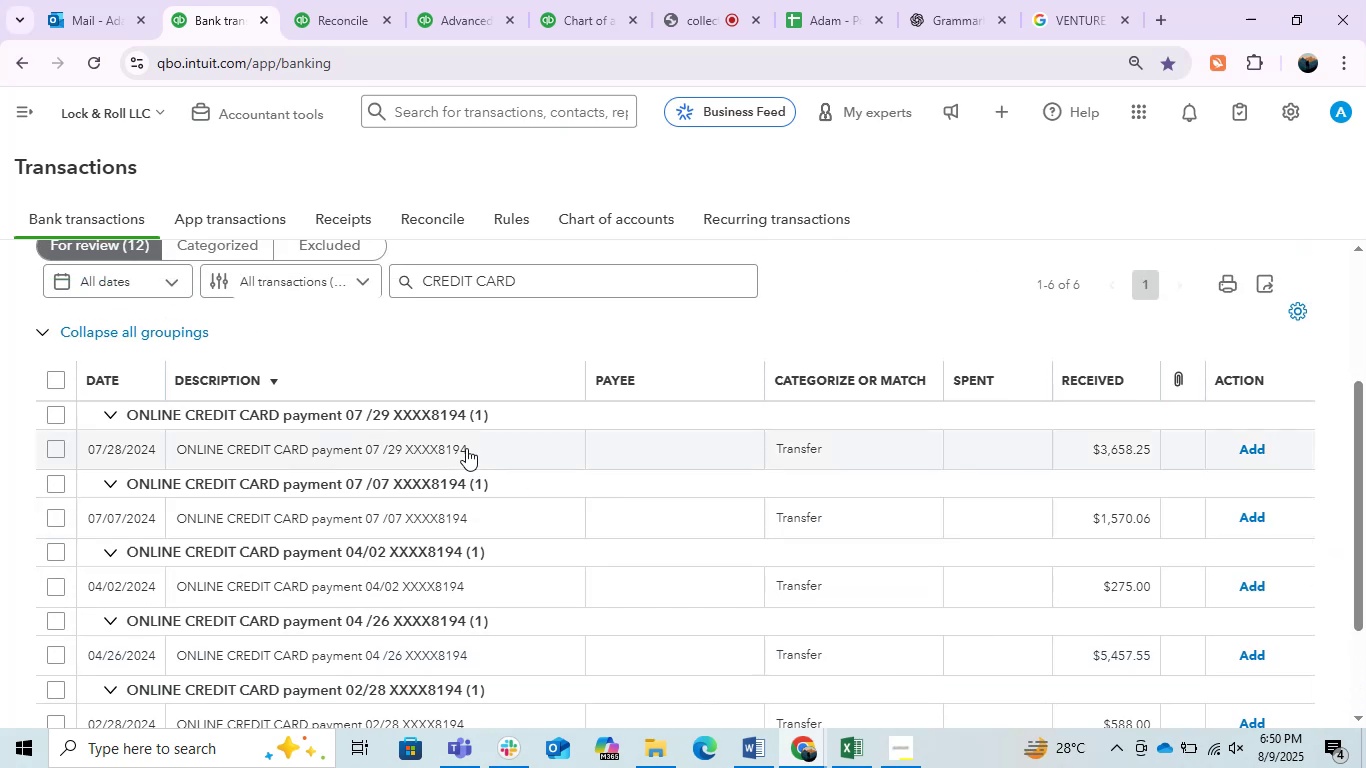 
left_click([461, 444])
 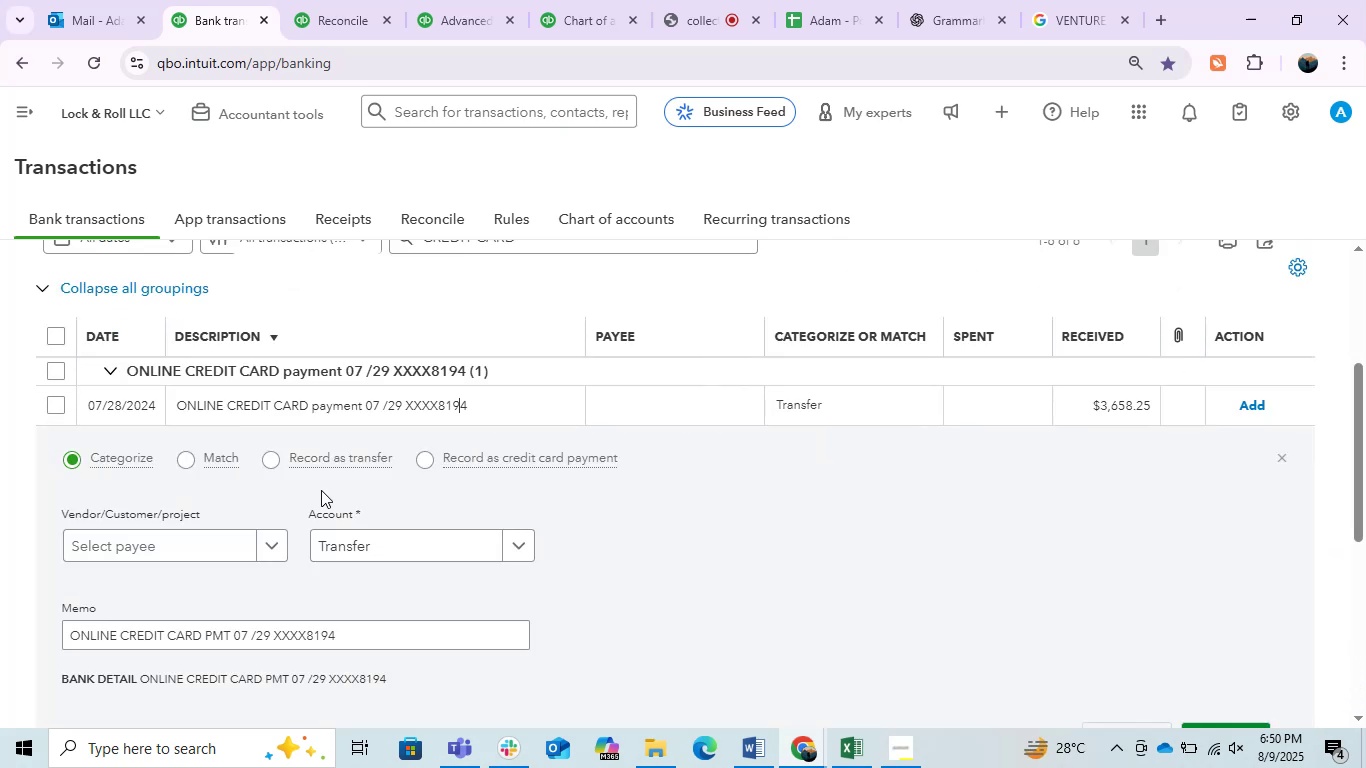 
left_click([214, 533])
 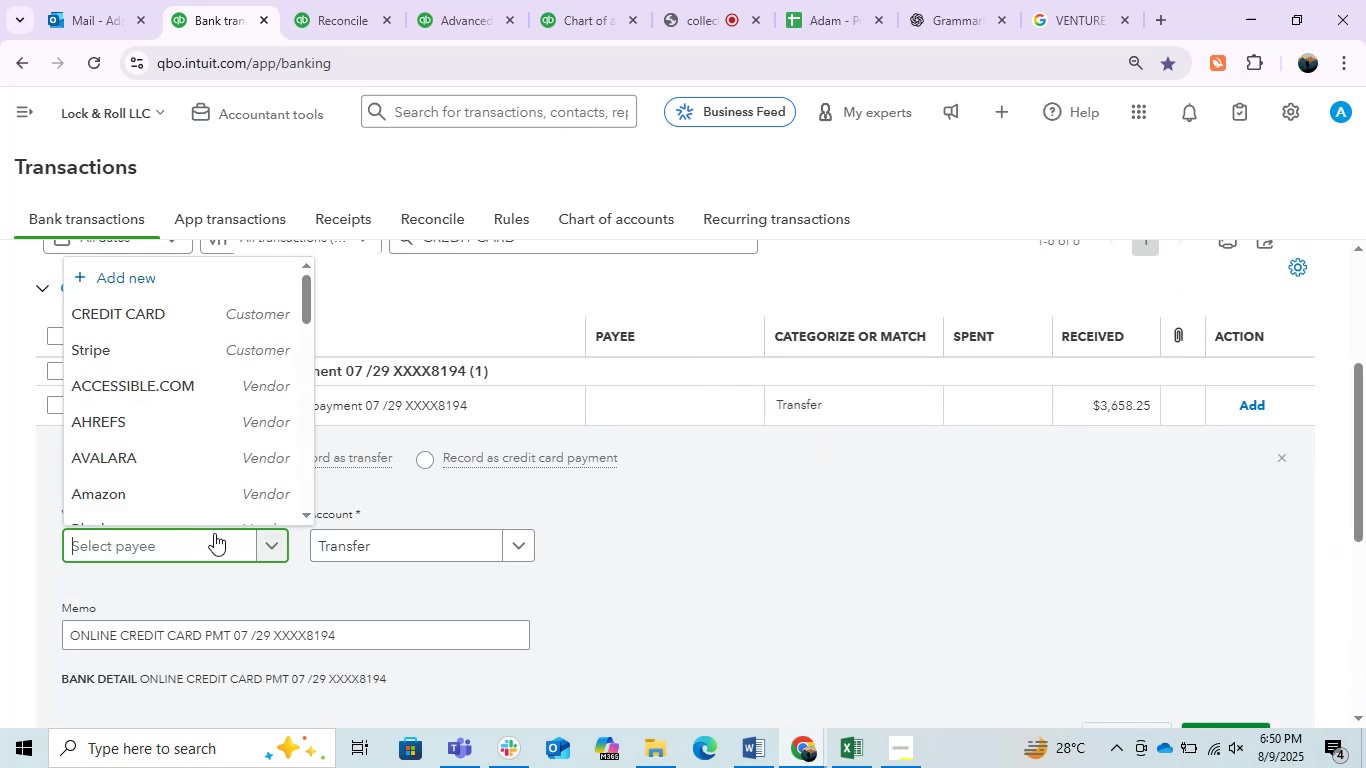 
key(Control+V)
 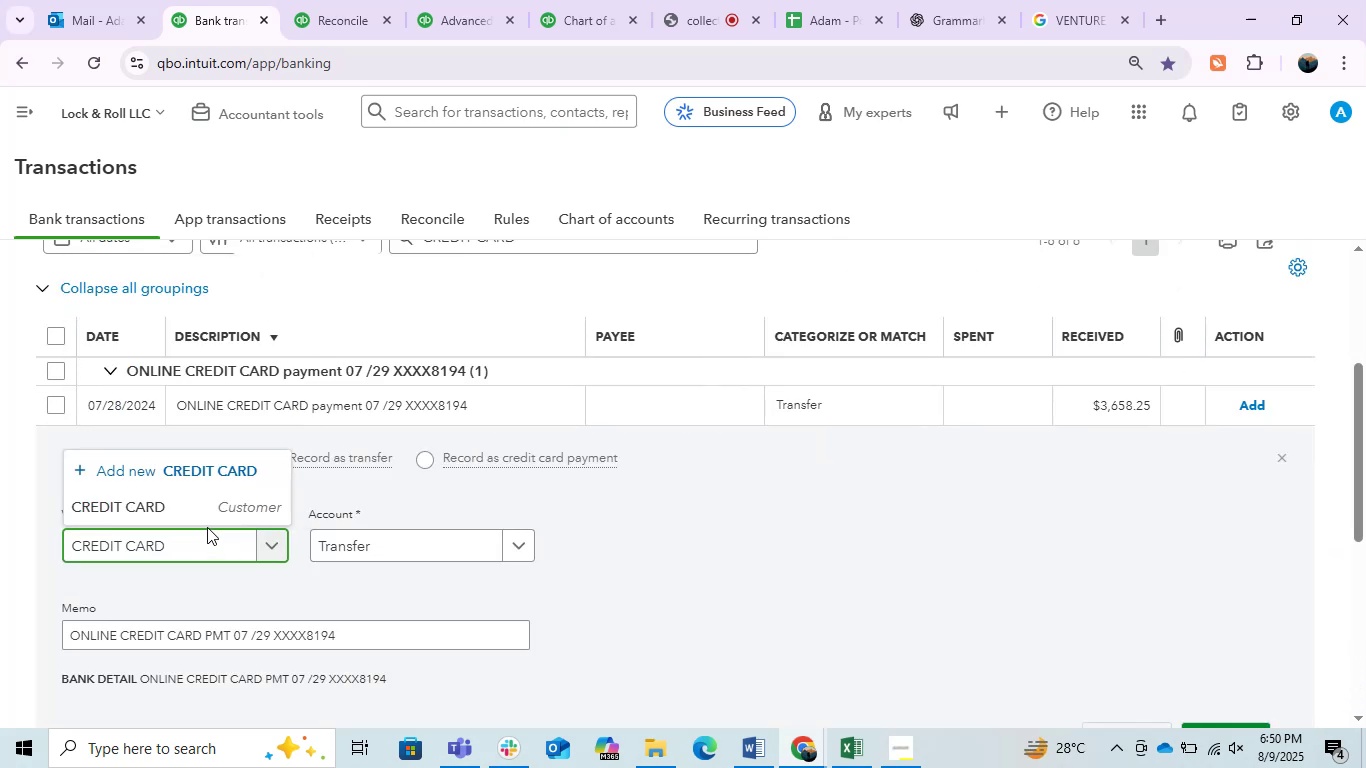 
left_click([202, 499])
 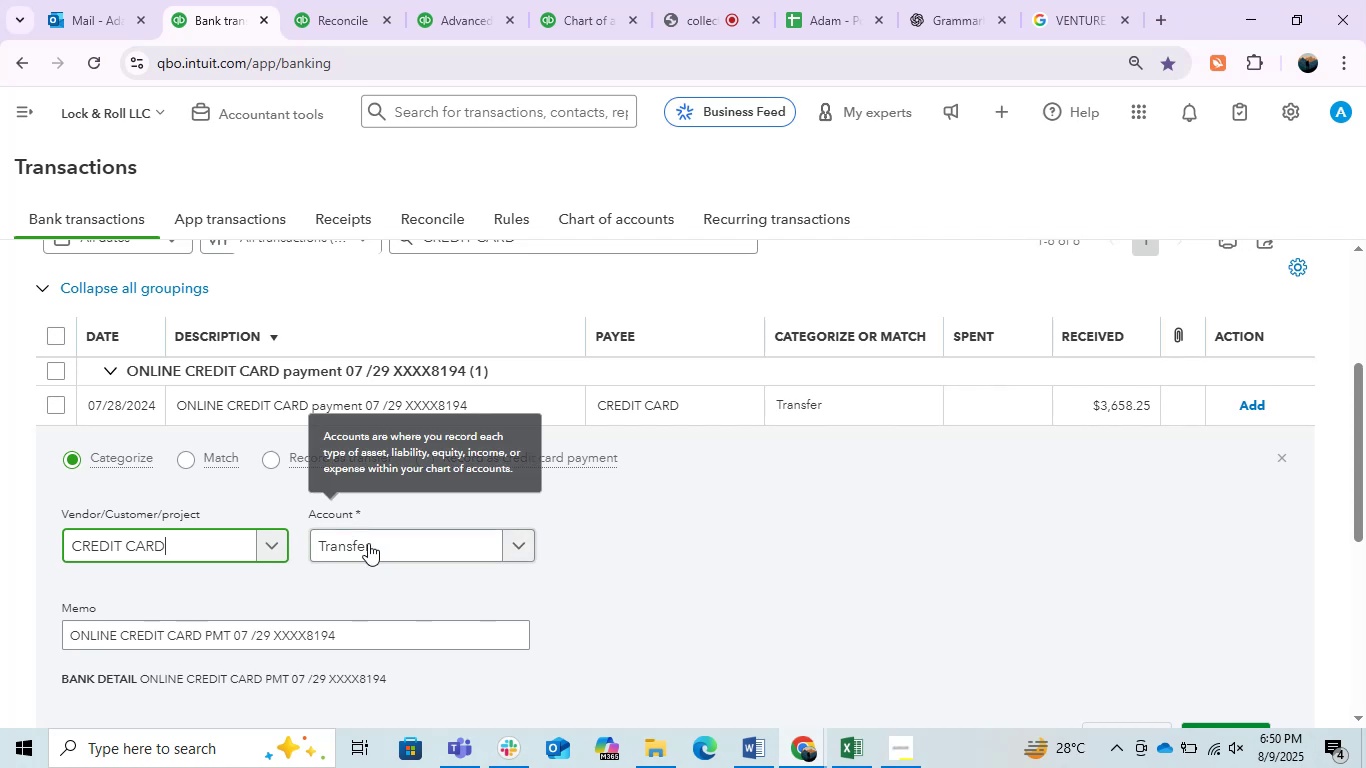 
left_click([369, 544])
 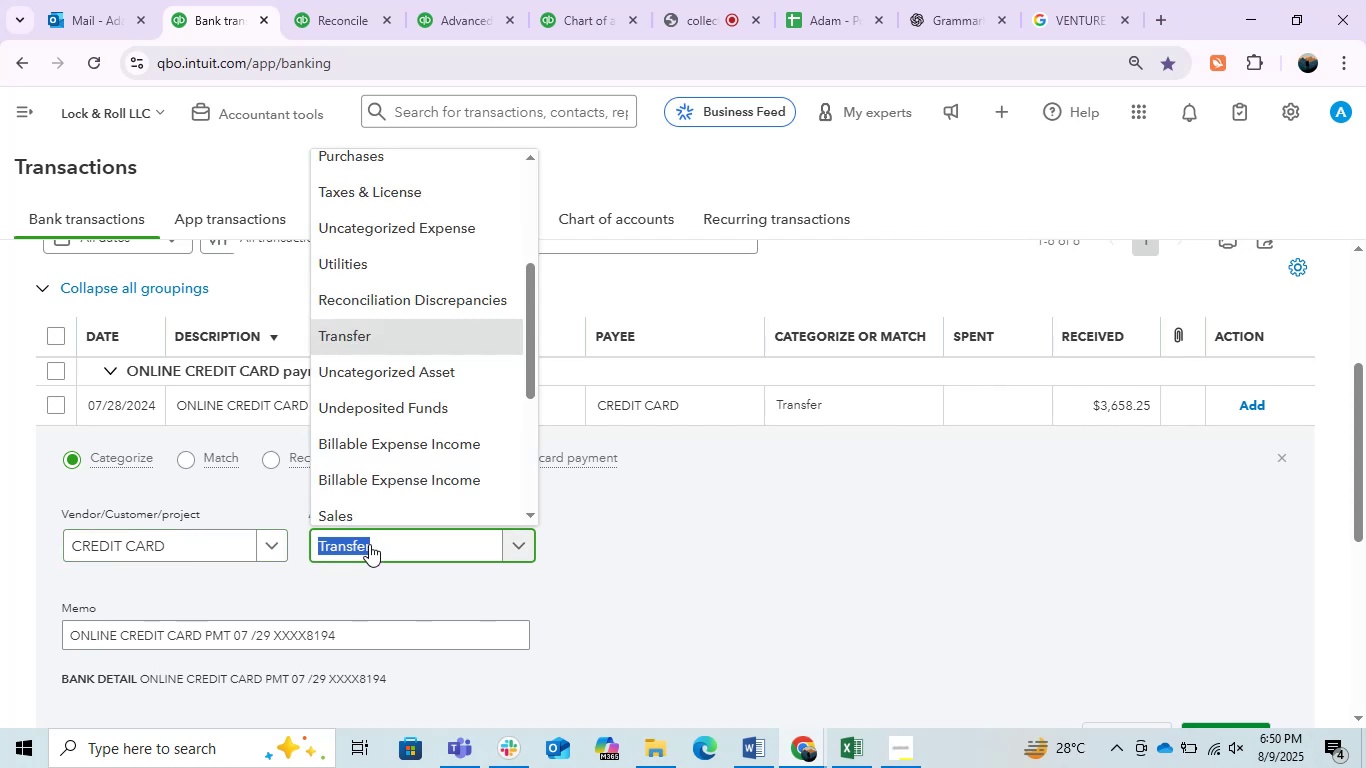 
type(ask)
 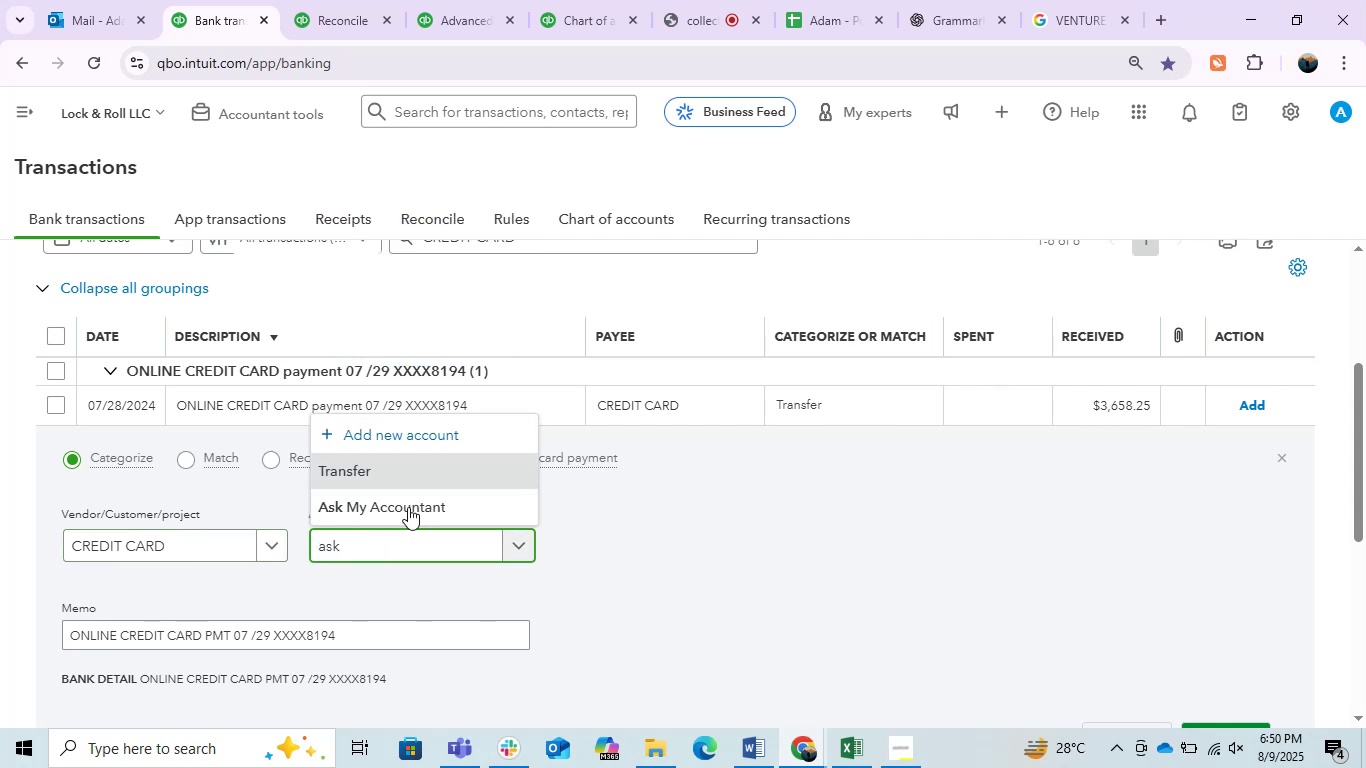 
left_click([408, 507])
 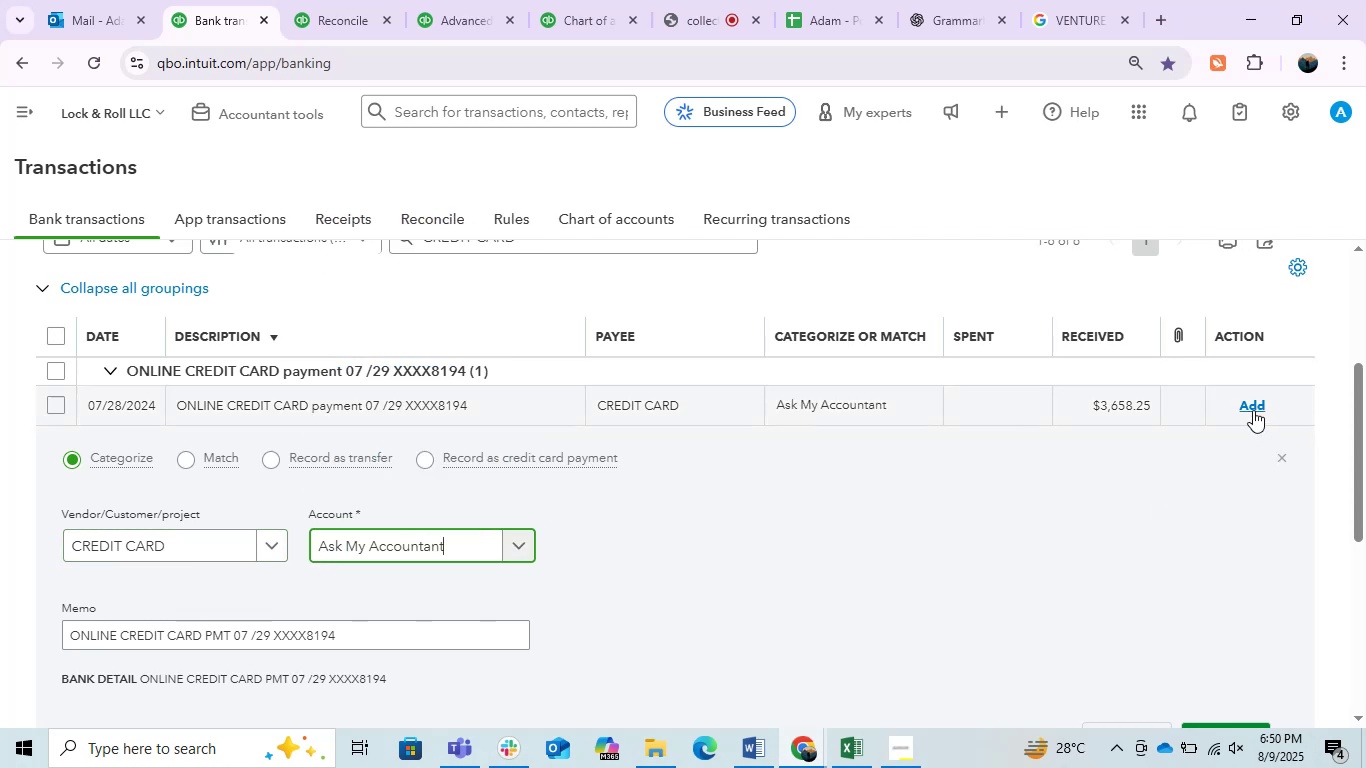 
left_click([1253, 410])
 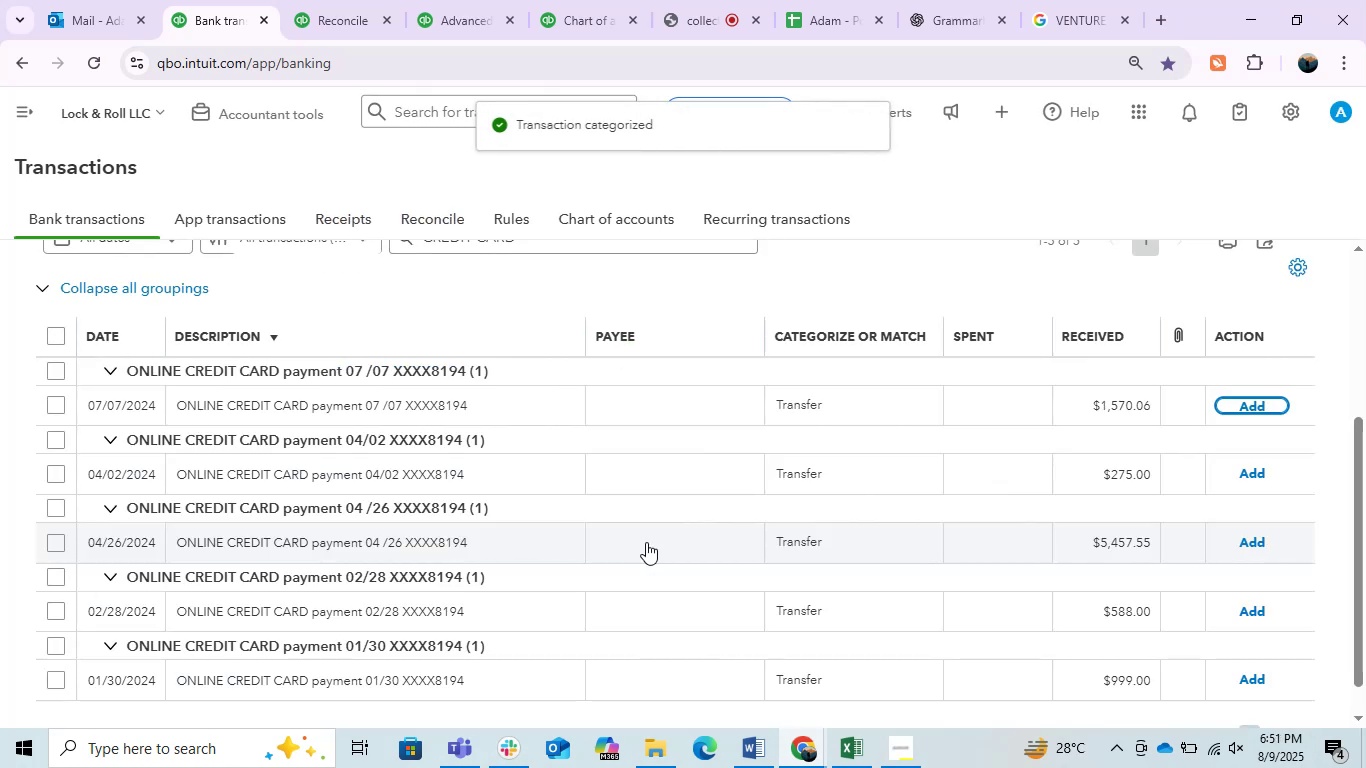 
left_click([423, 415])
 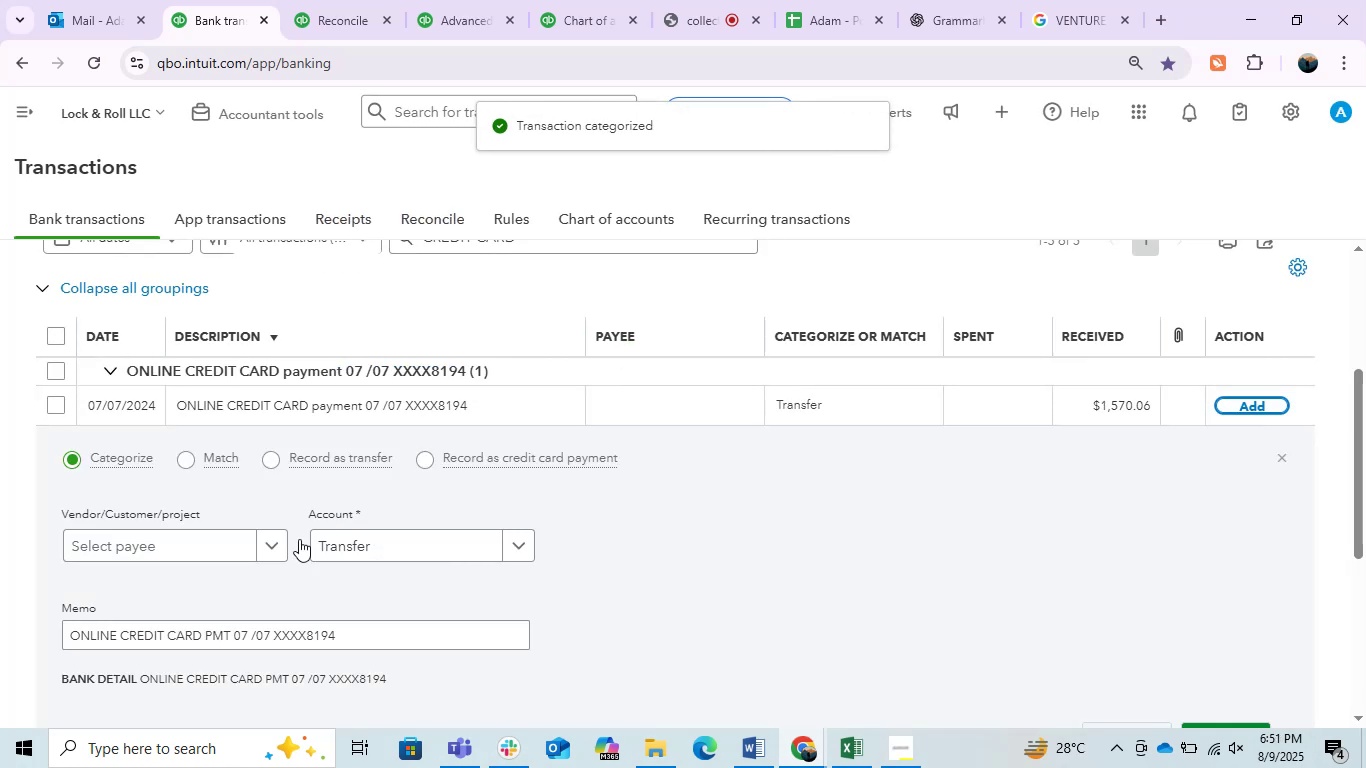 
left_click([204, 549])
 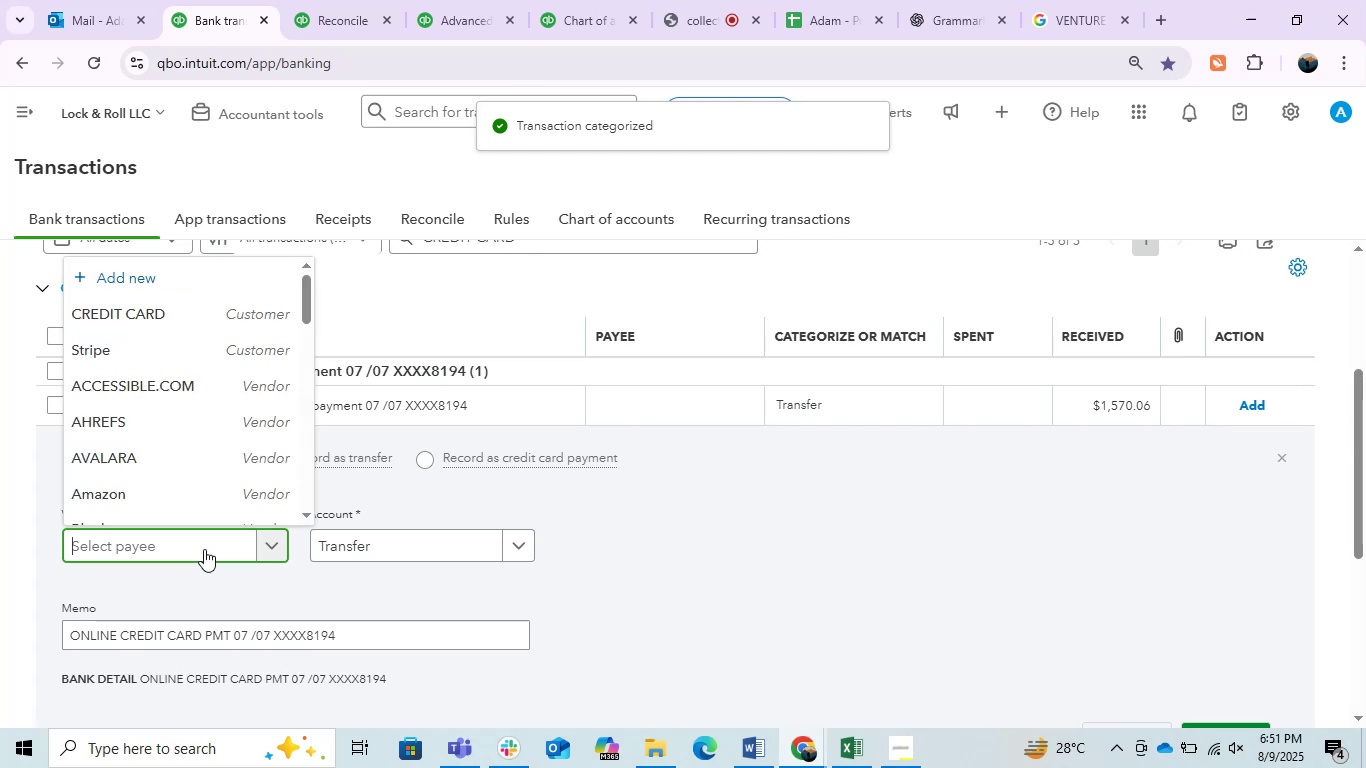 
key(Control+V)
 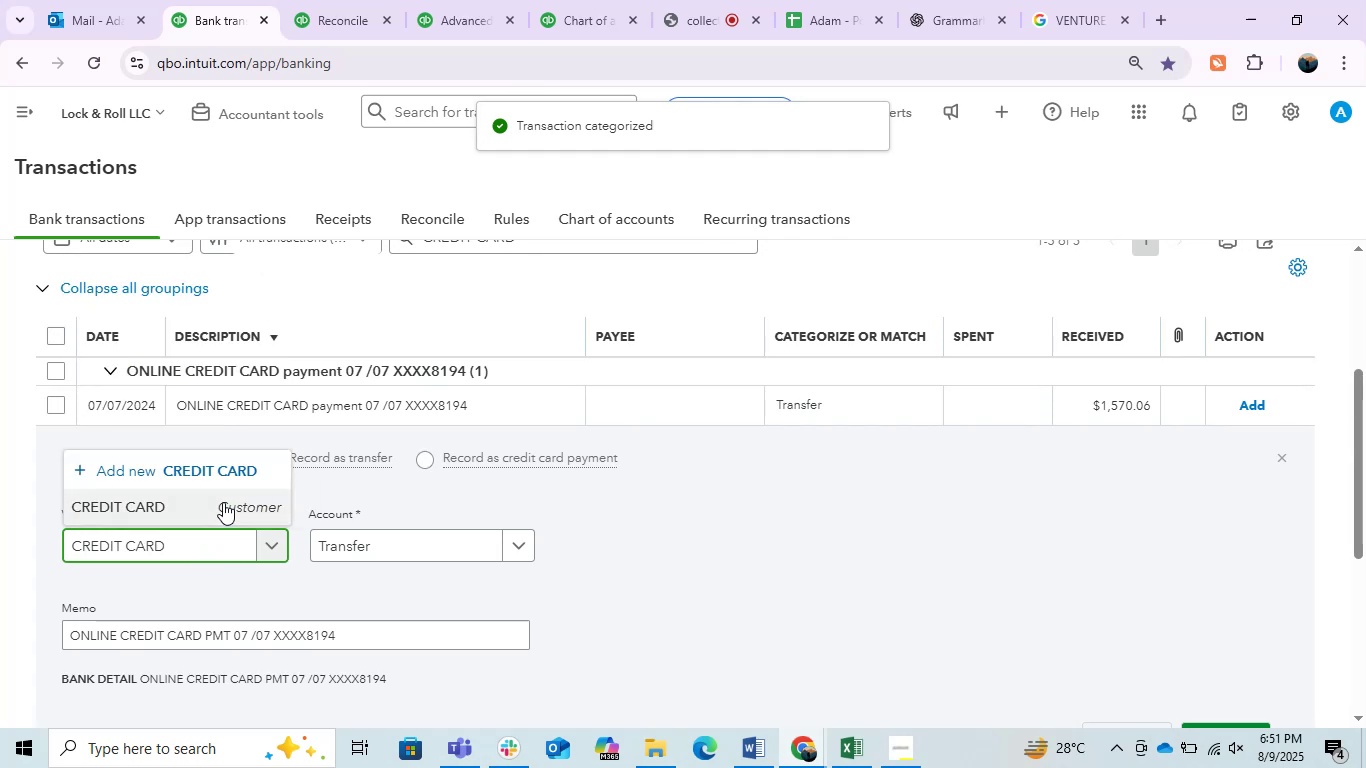 
left_click([223, 502])
 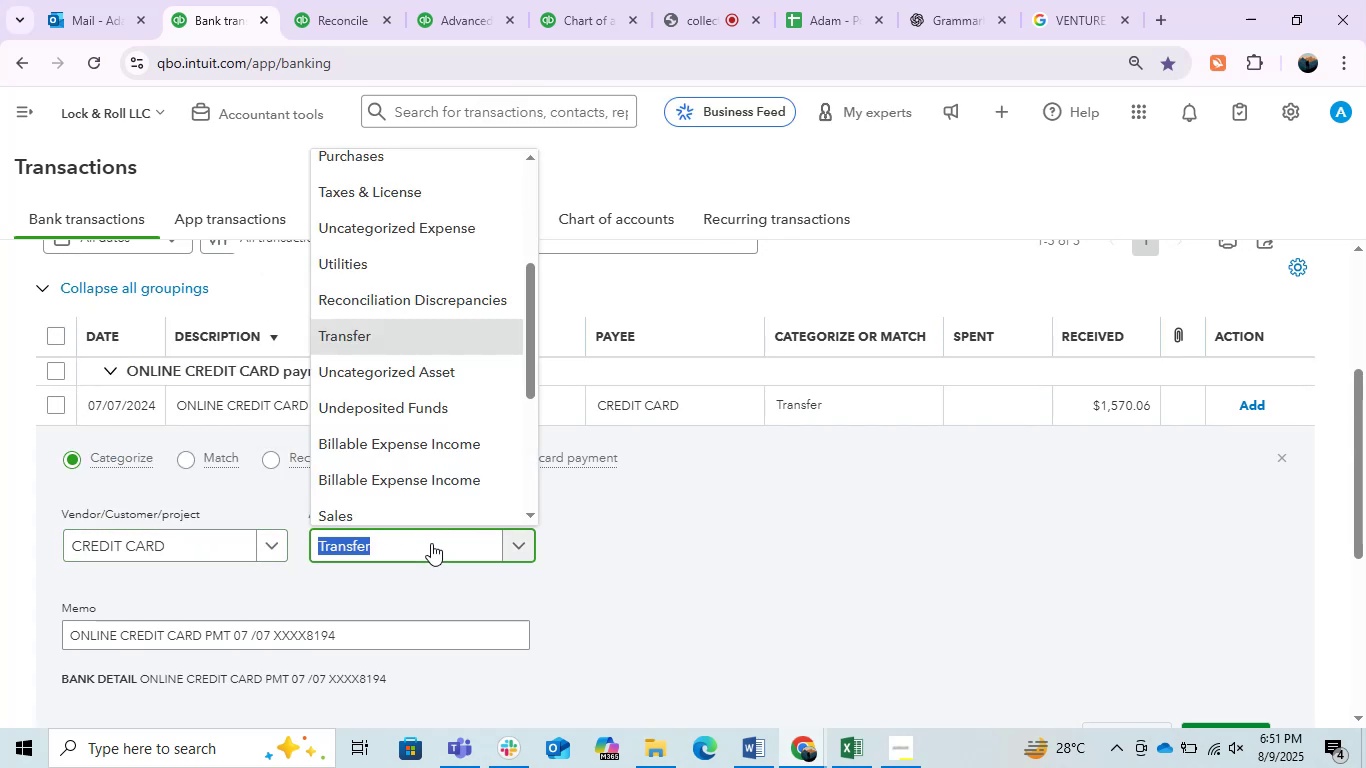 
type(ask)
 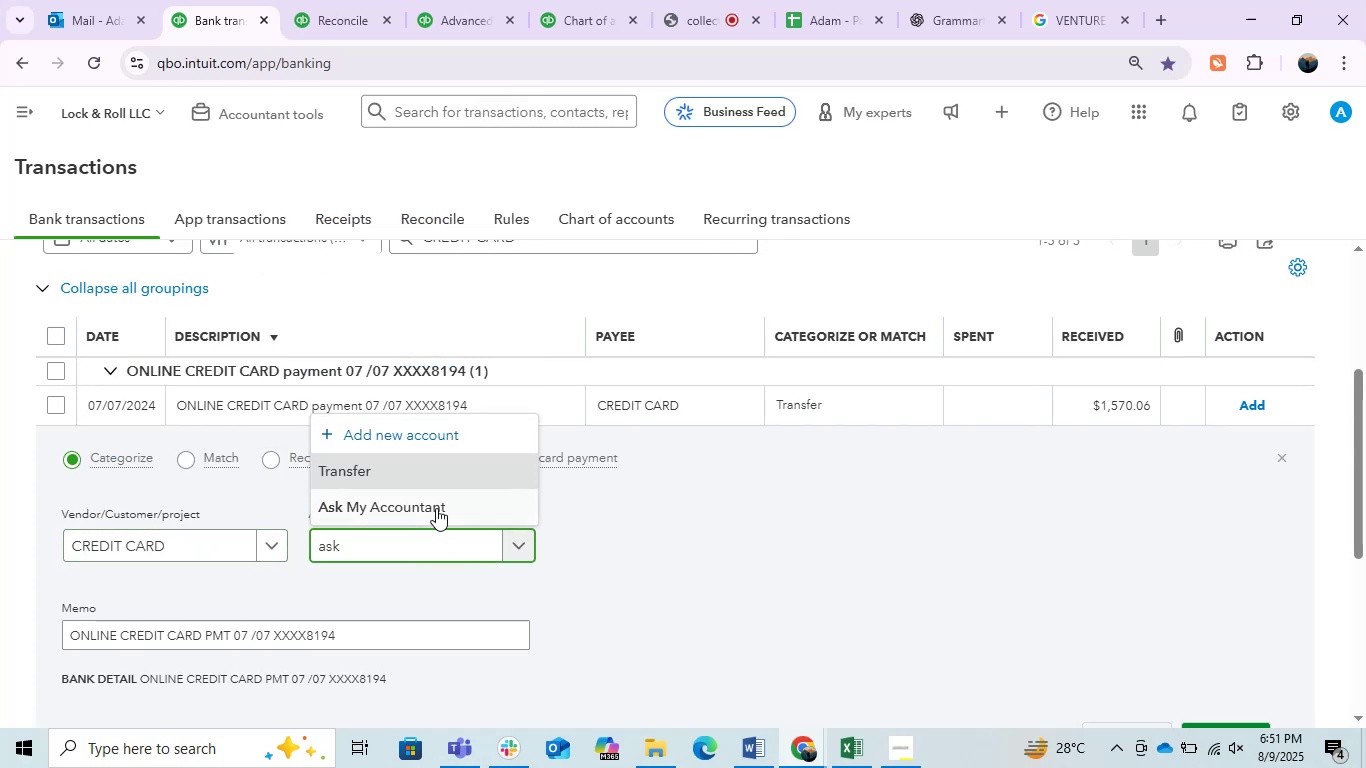 
left_click([434, 505])
 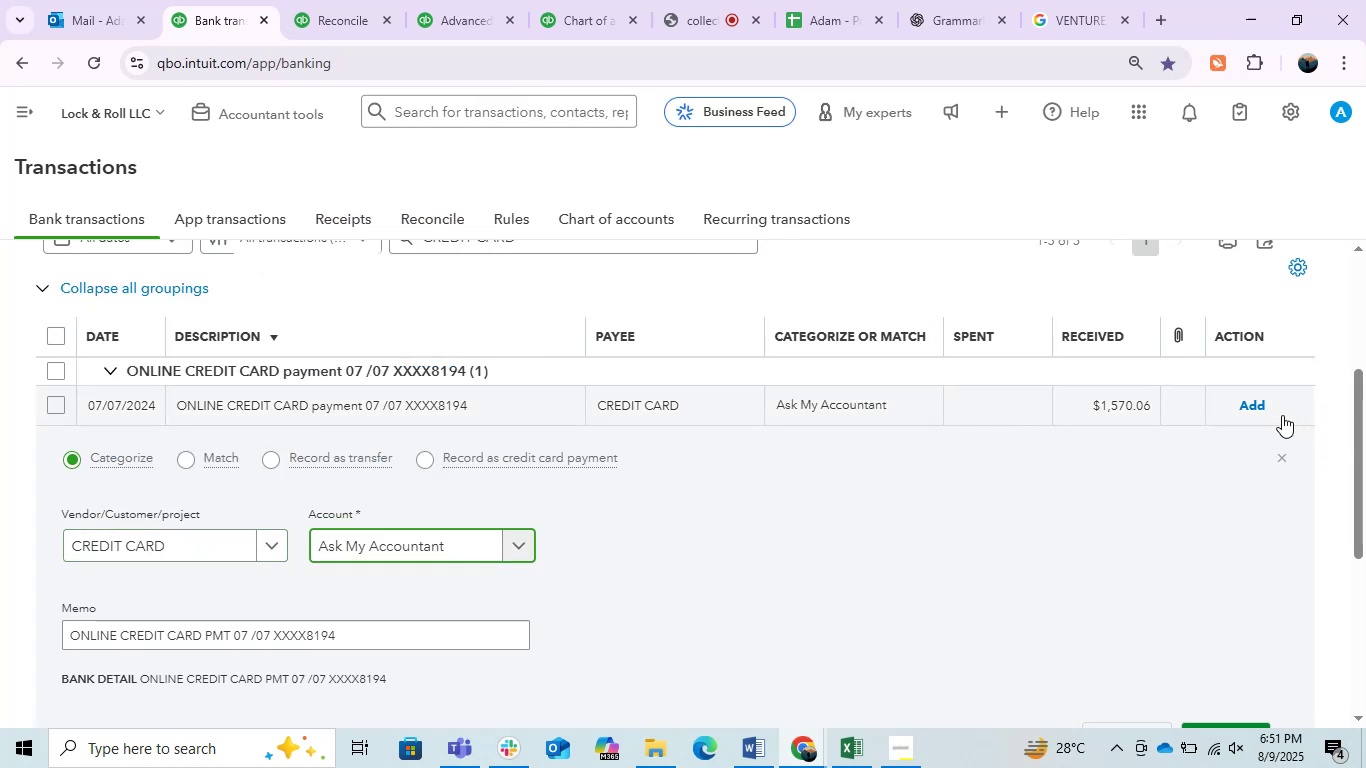 
left_click([1263, 407])
 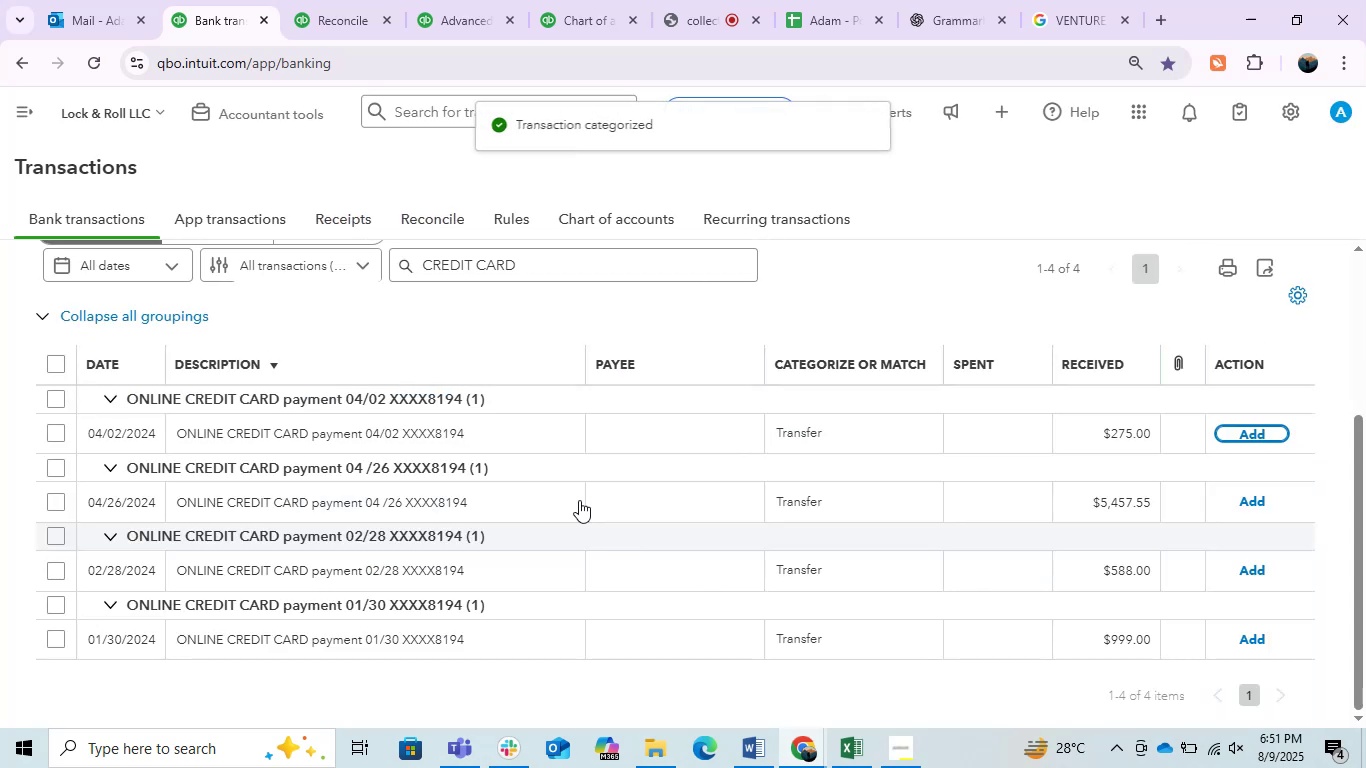 
left_click([495, 440])
 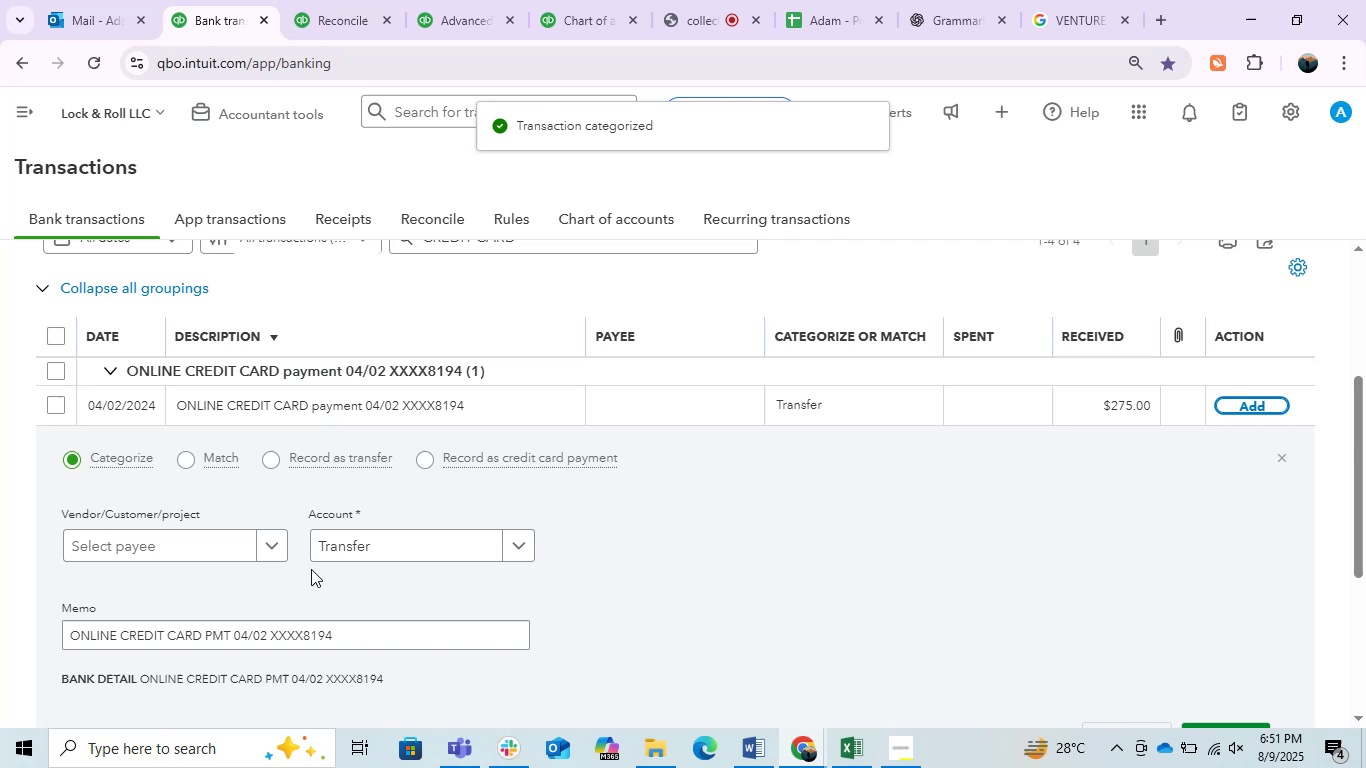 
left_click([194, 537])
 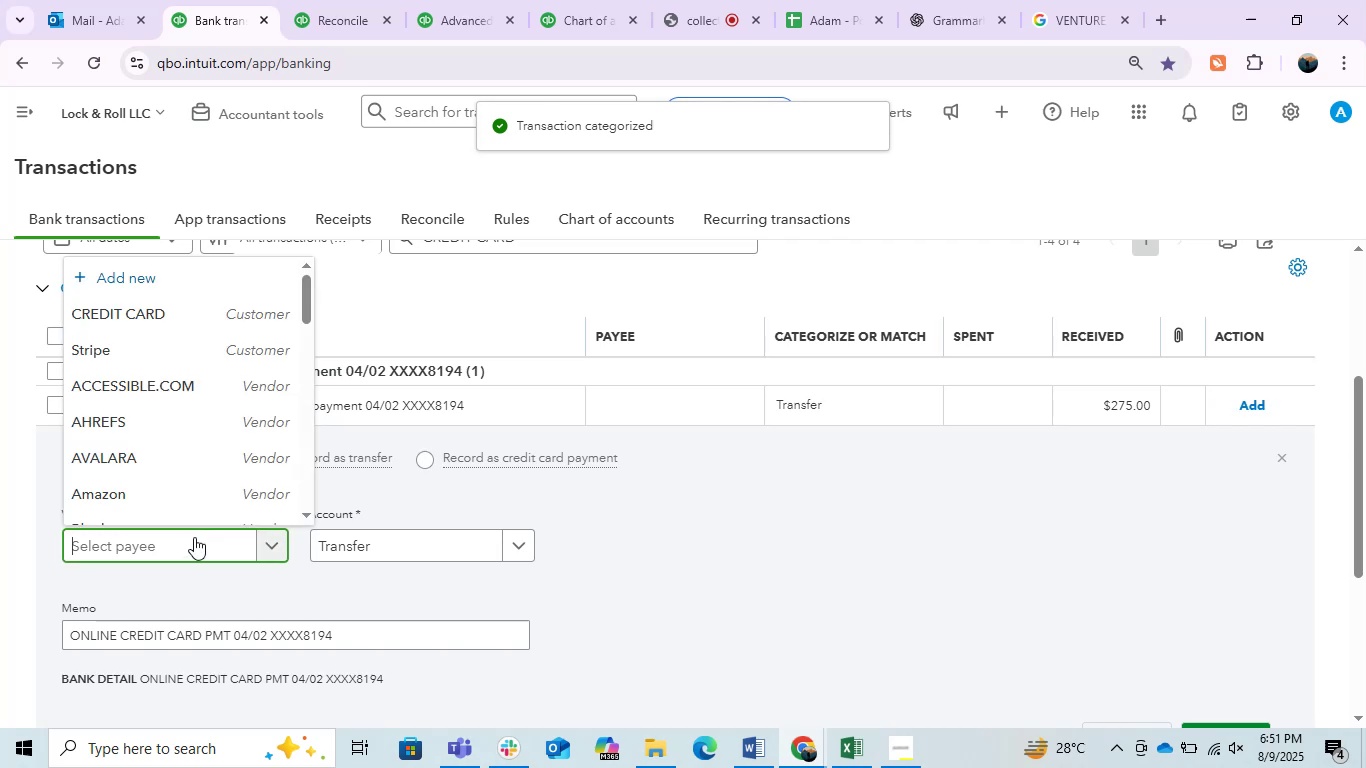 
key(Control+V)
 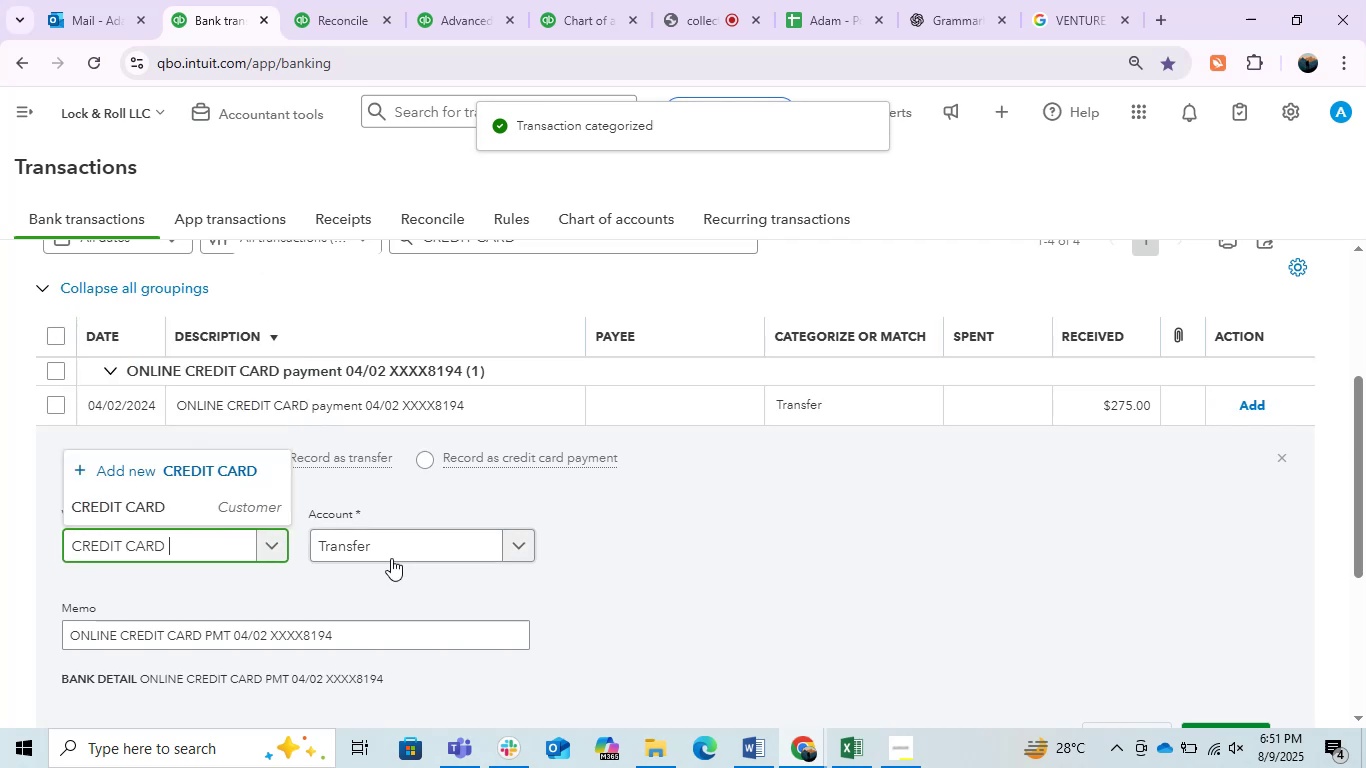 
left_click([393, 554])
 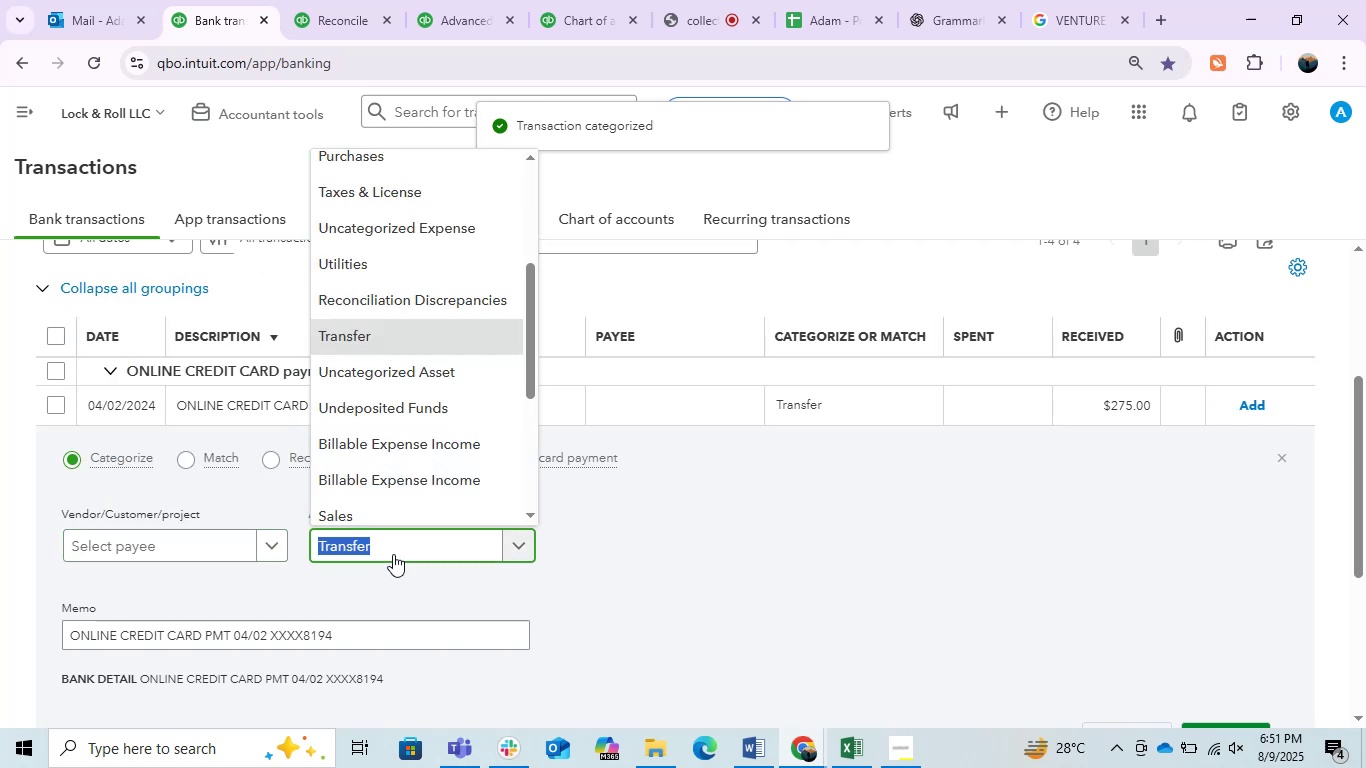 
type(ask)
 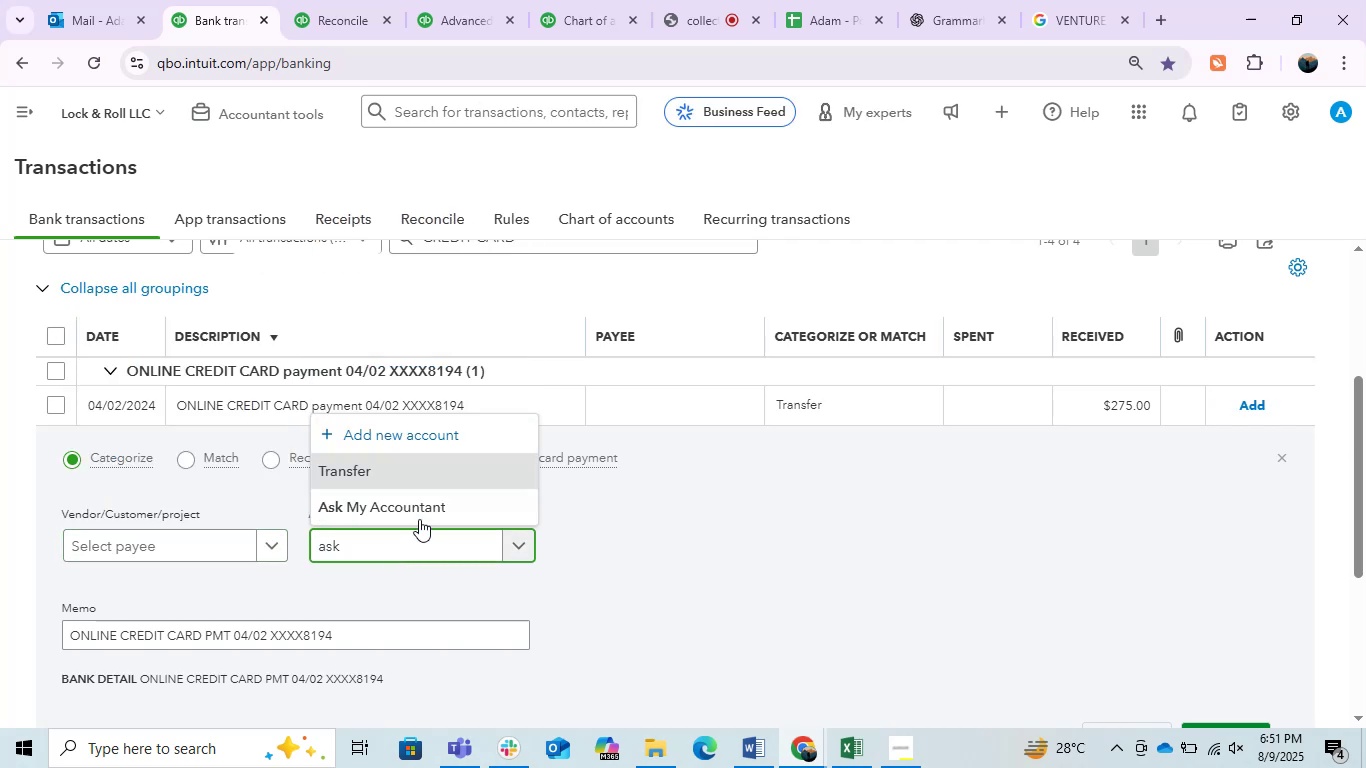 
left_click([418, 510])
 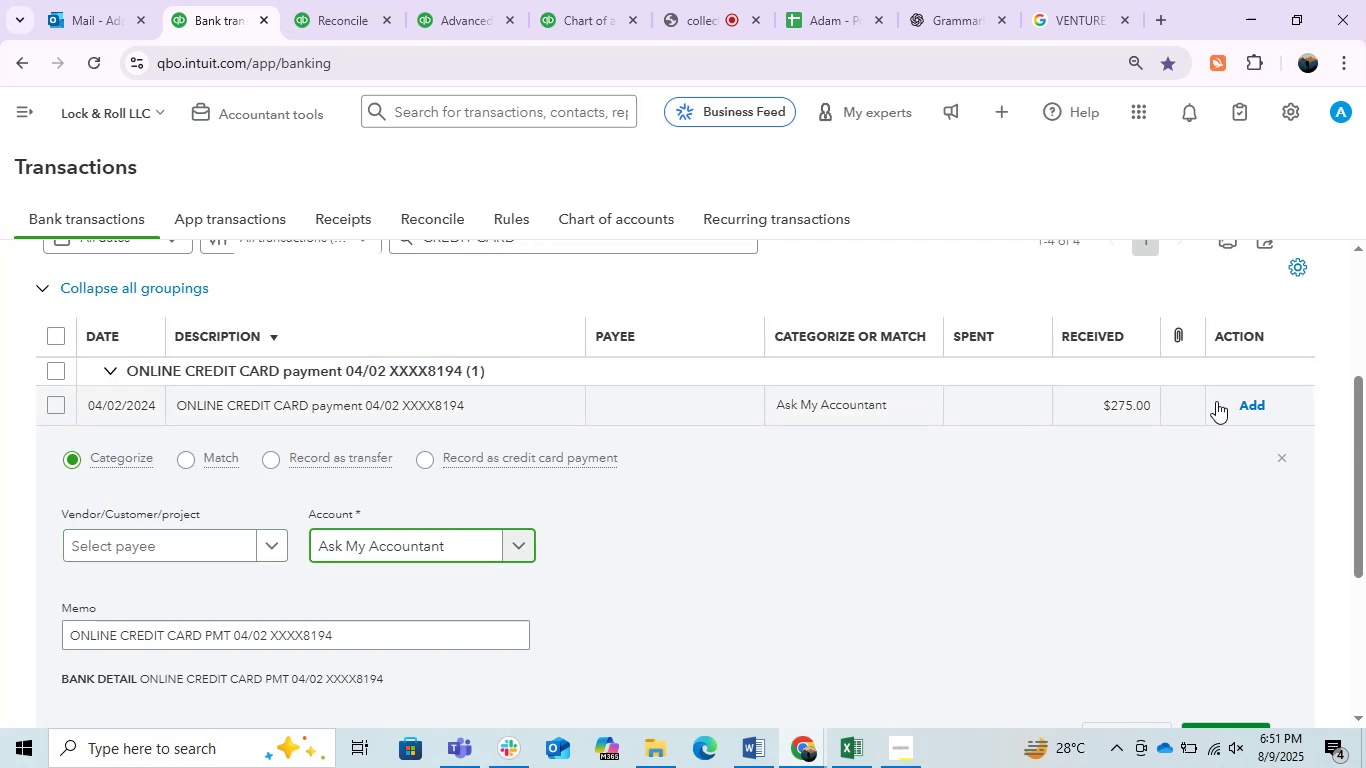 
left_click([1242, 406])
 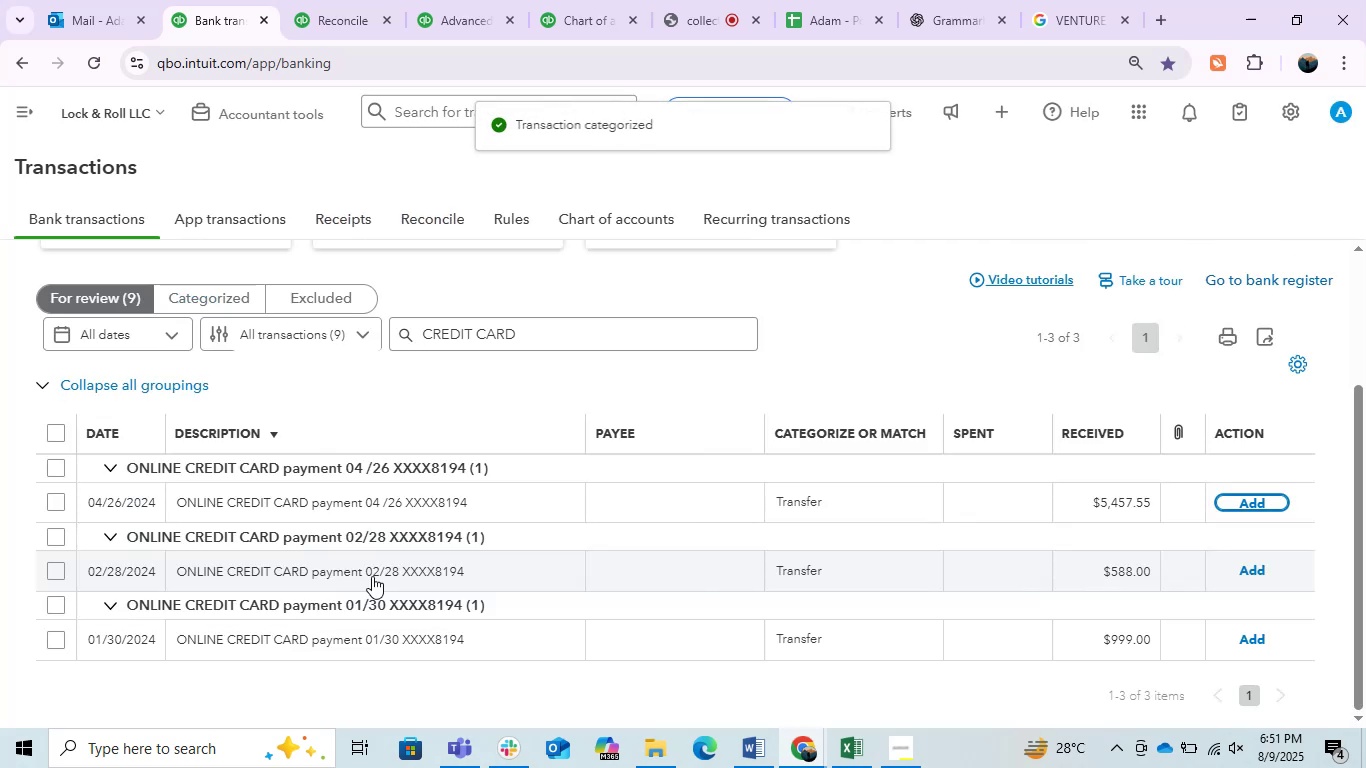 
left_click([326, 503])
 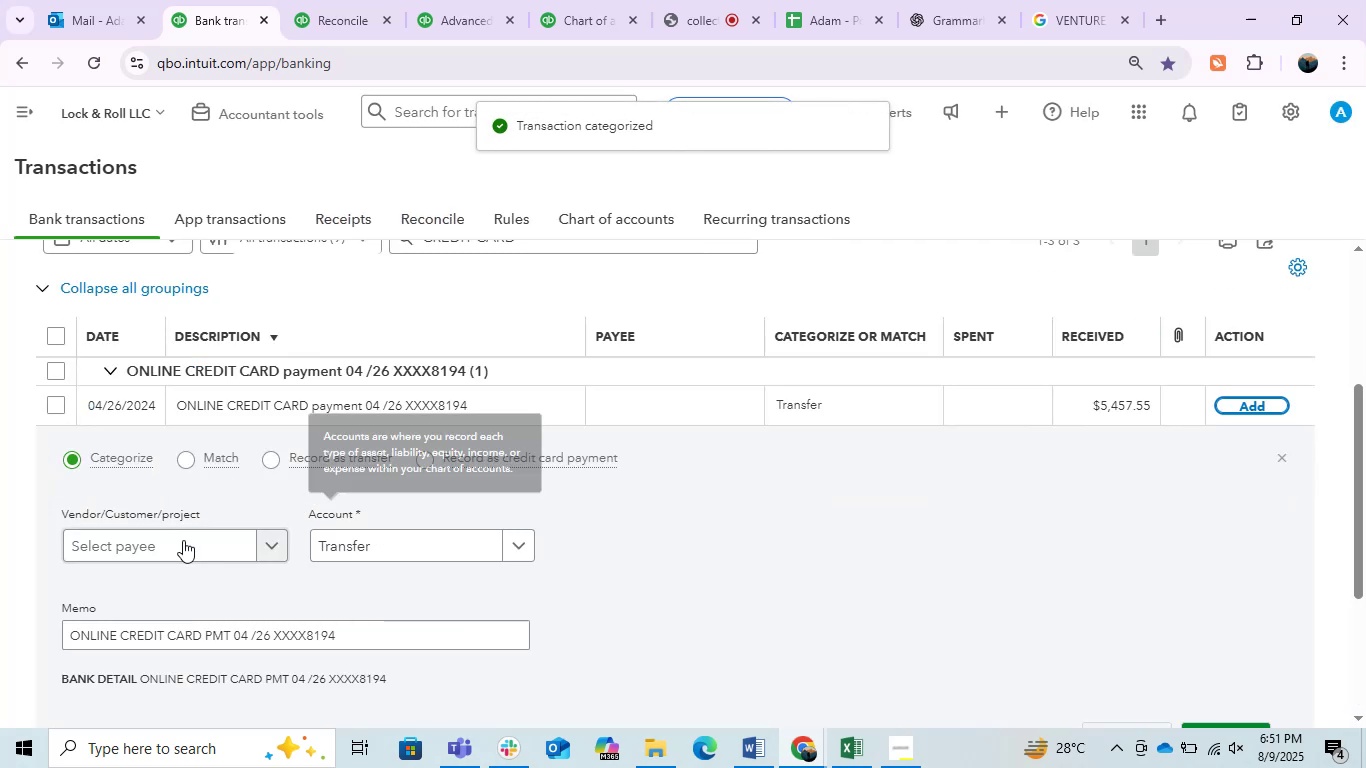 
left_click([177, 540])
 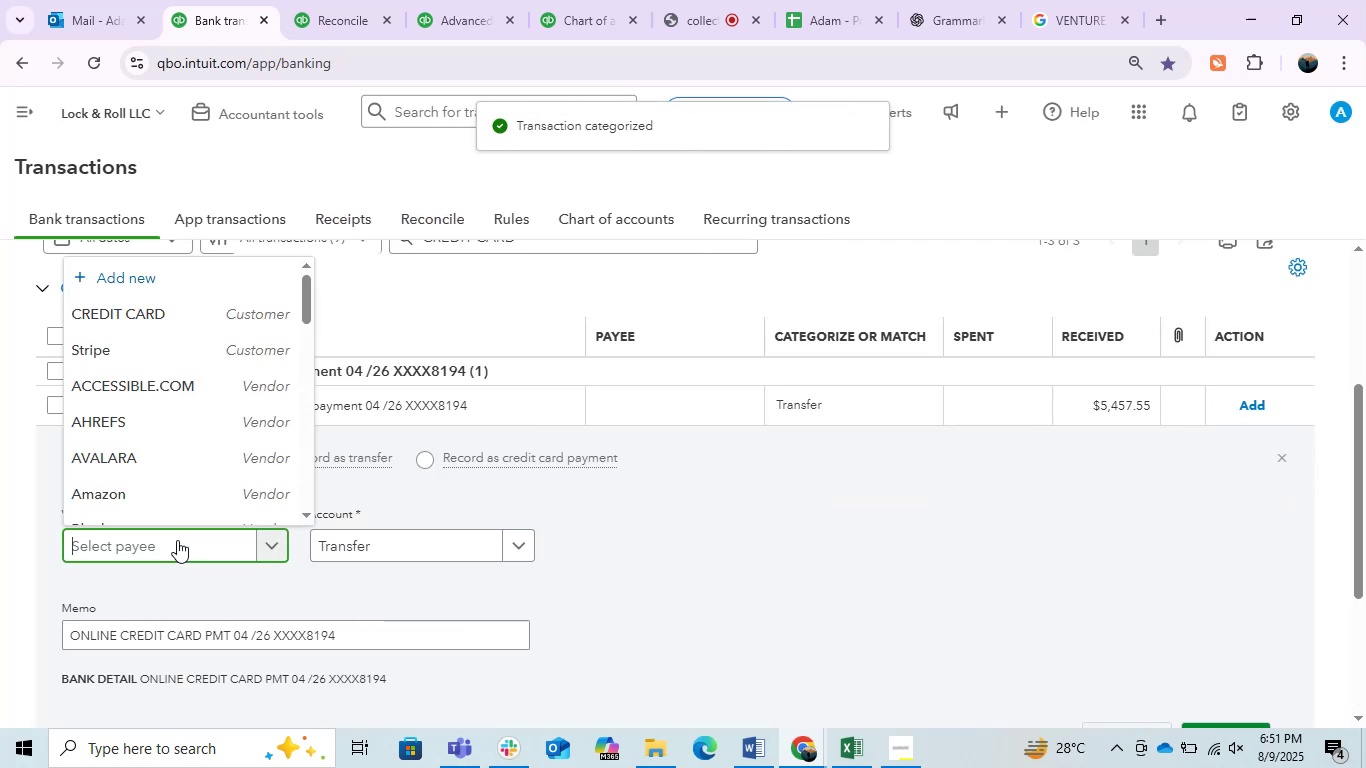 
key(Control+V)
 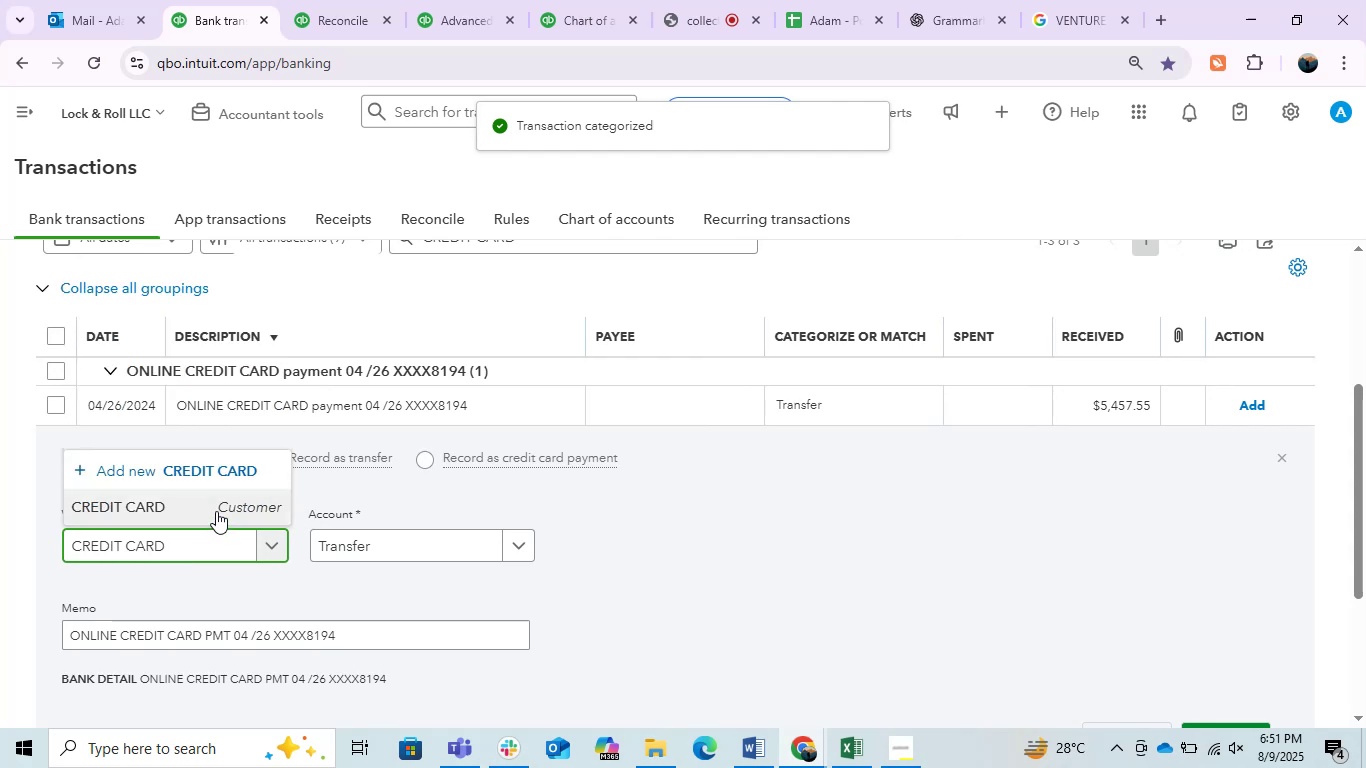 
left_click([216, 511])
 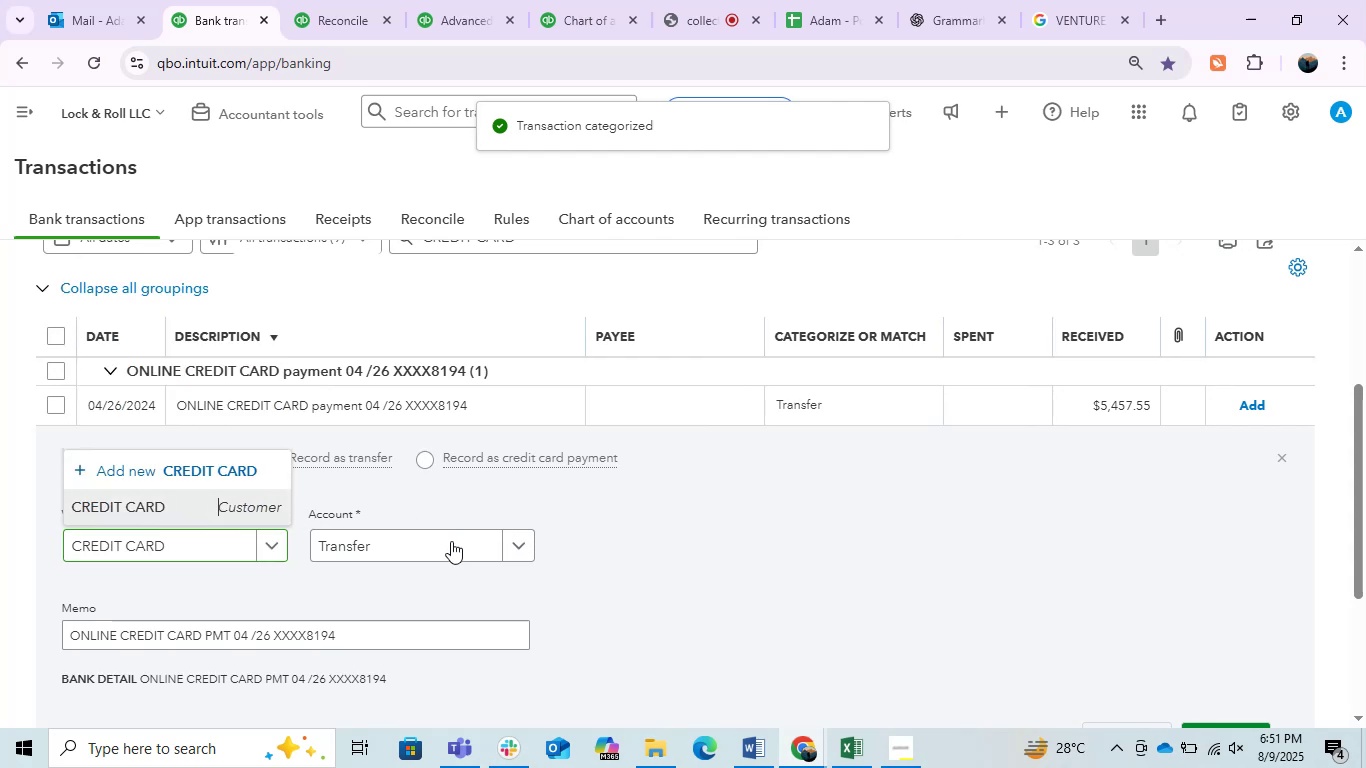 
left_click([451, 541])
 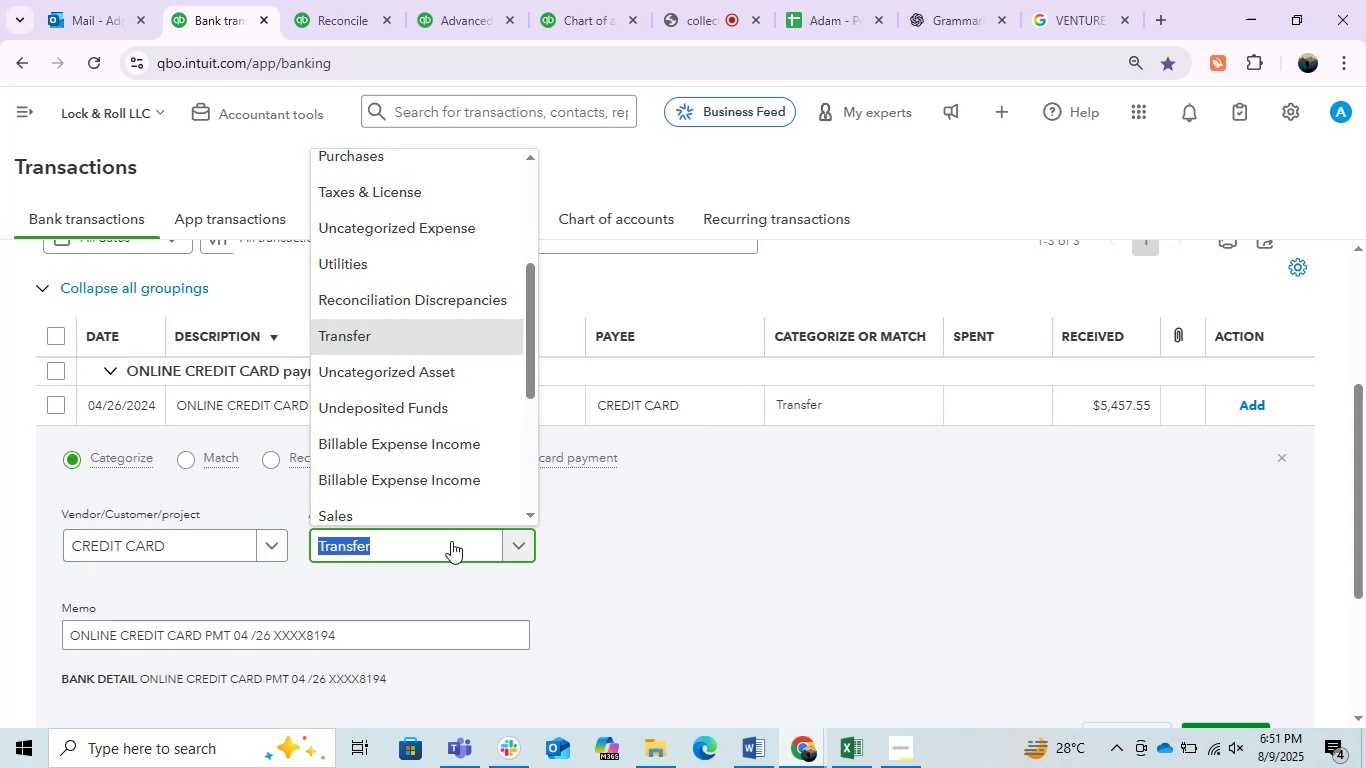 
type(as)
 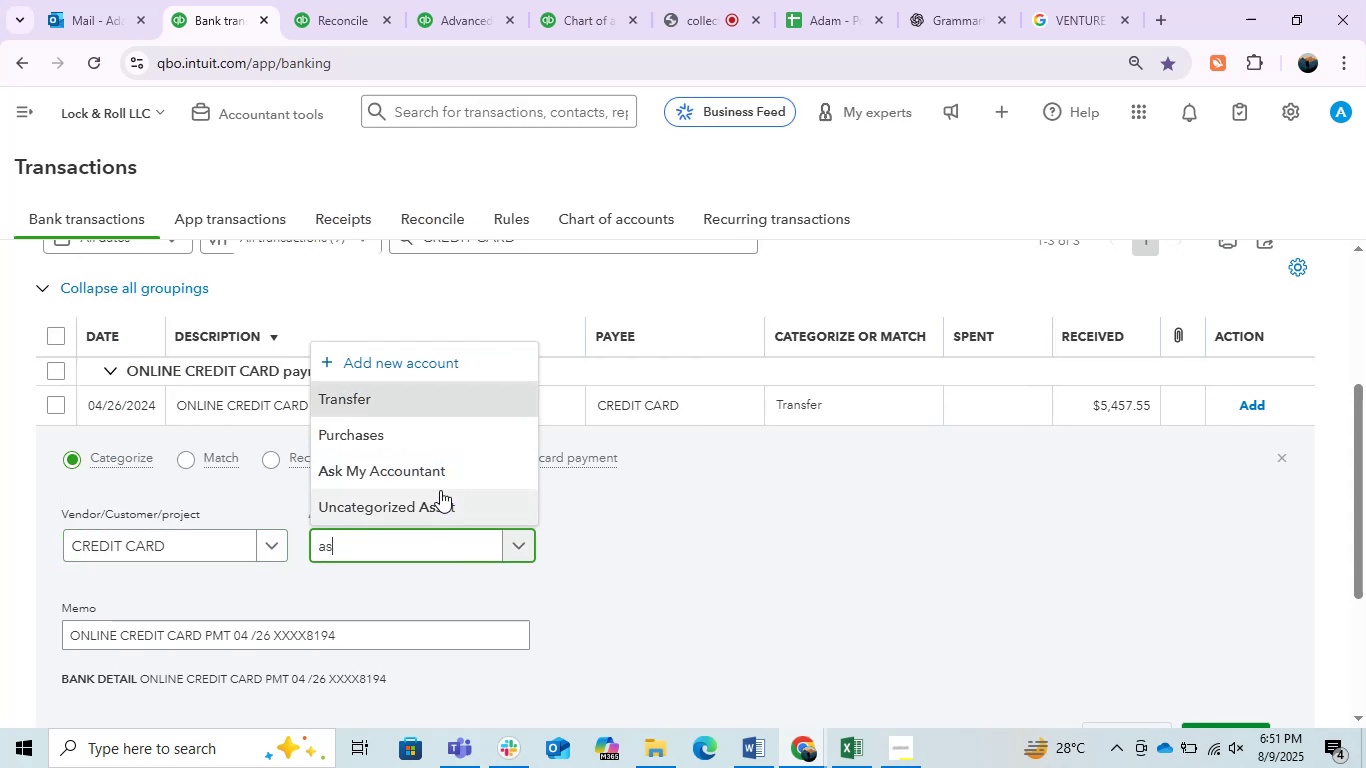 
left_click([433, 473])
 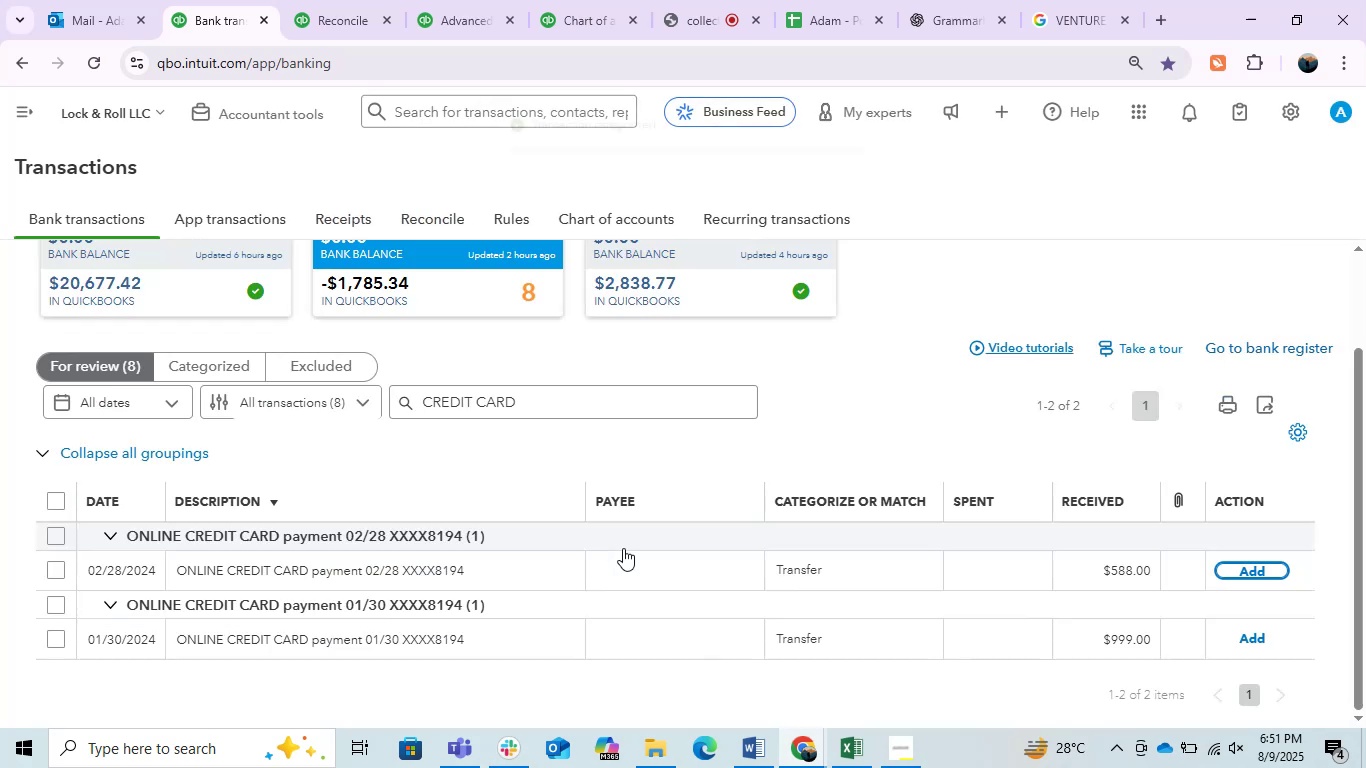 
left_click([305, 570])
 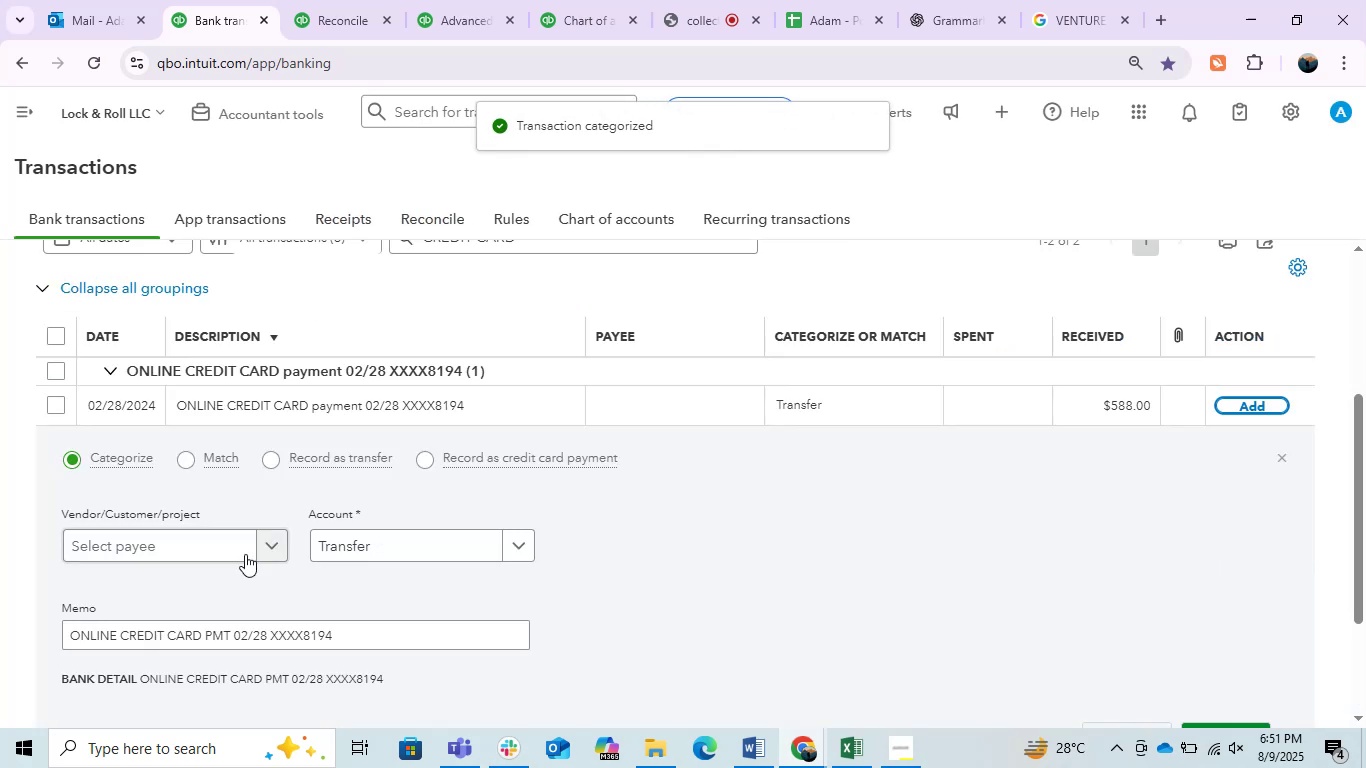 
left_click([226, 551])
 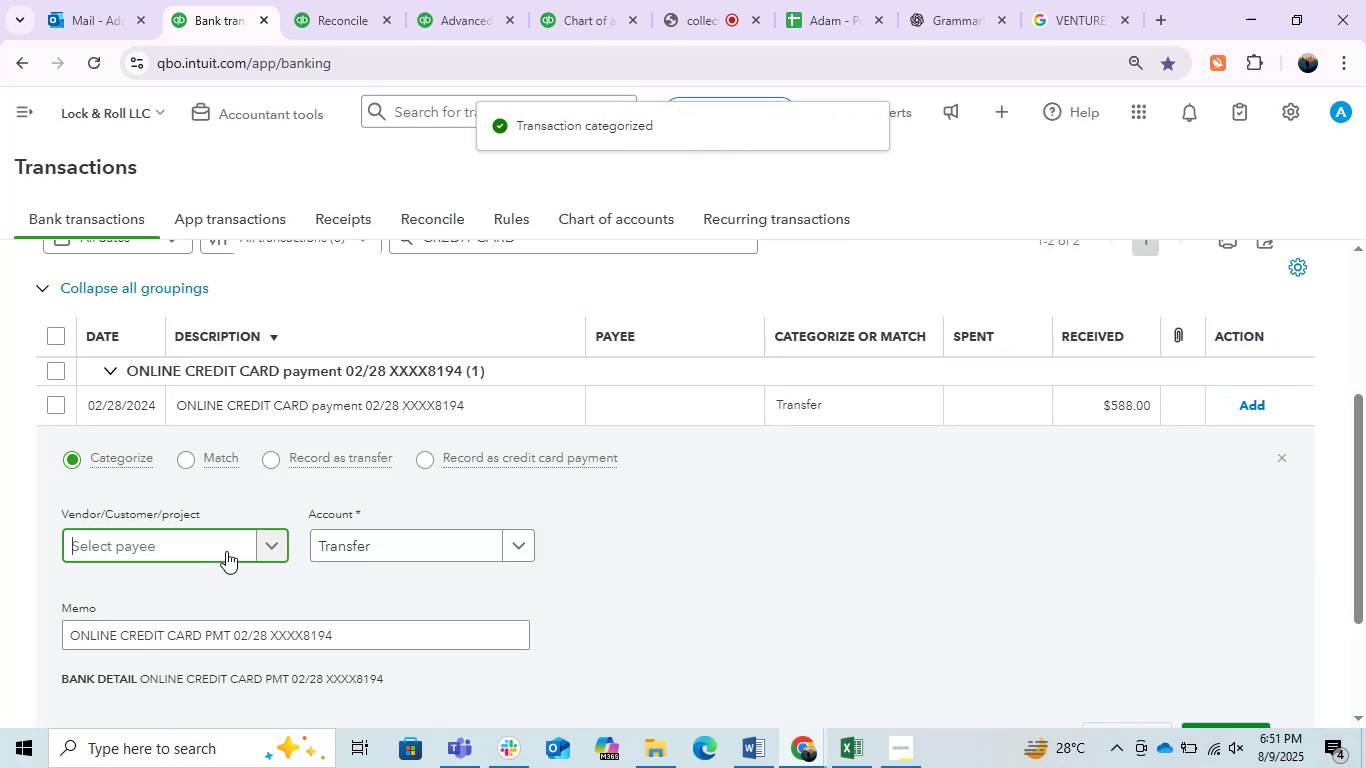 
key(Control+B)
 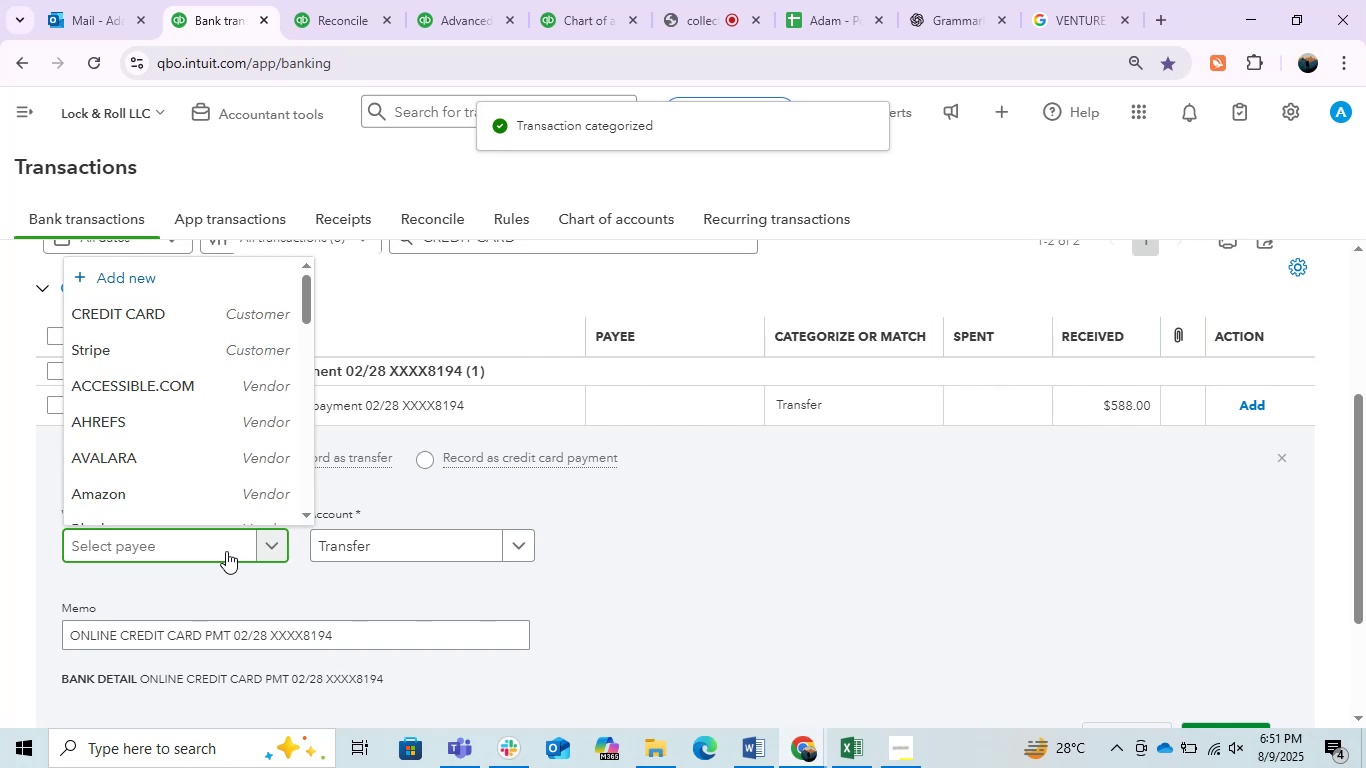 
key(Control+V)
 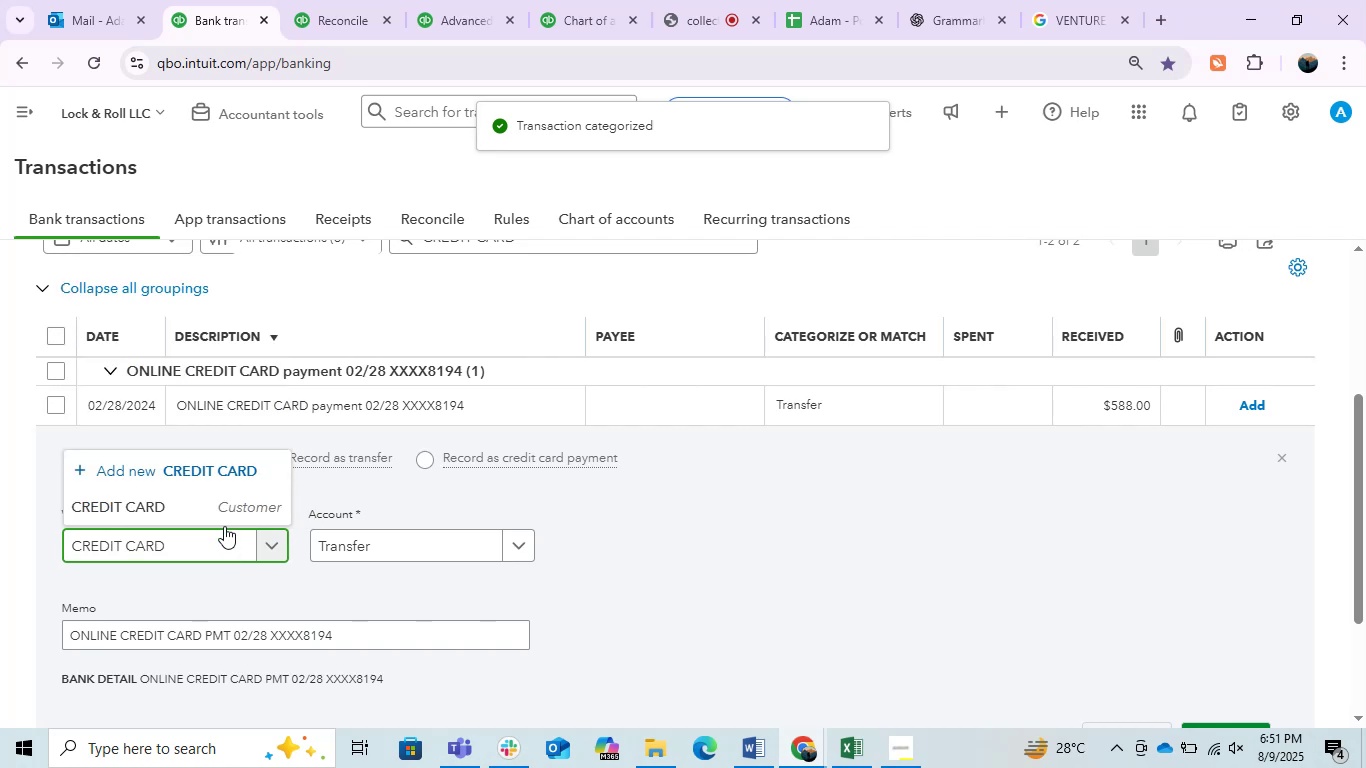 
left_click([209, 515])
 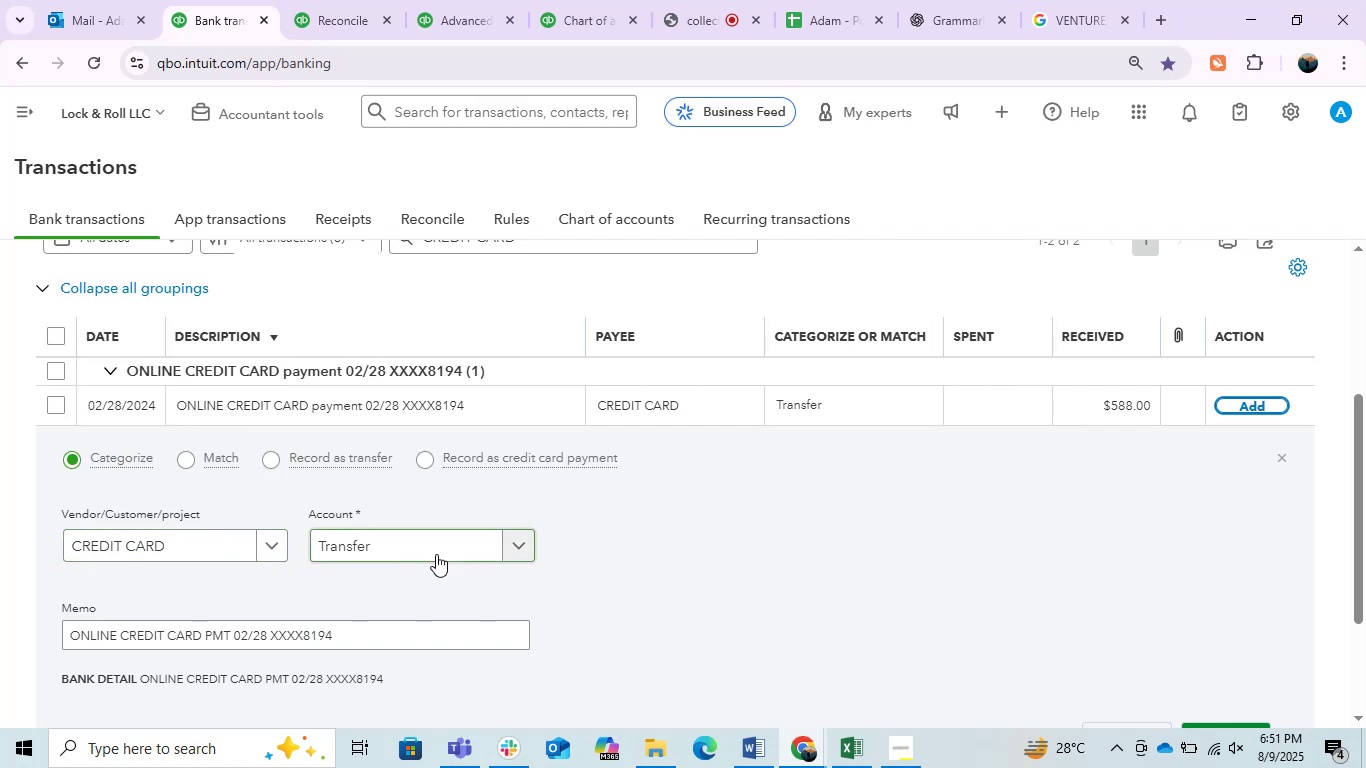 
left_click([443, 554])
 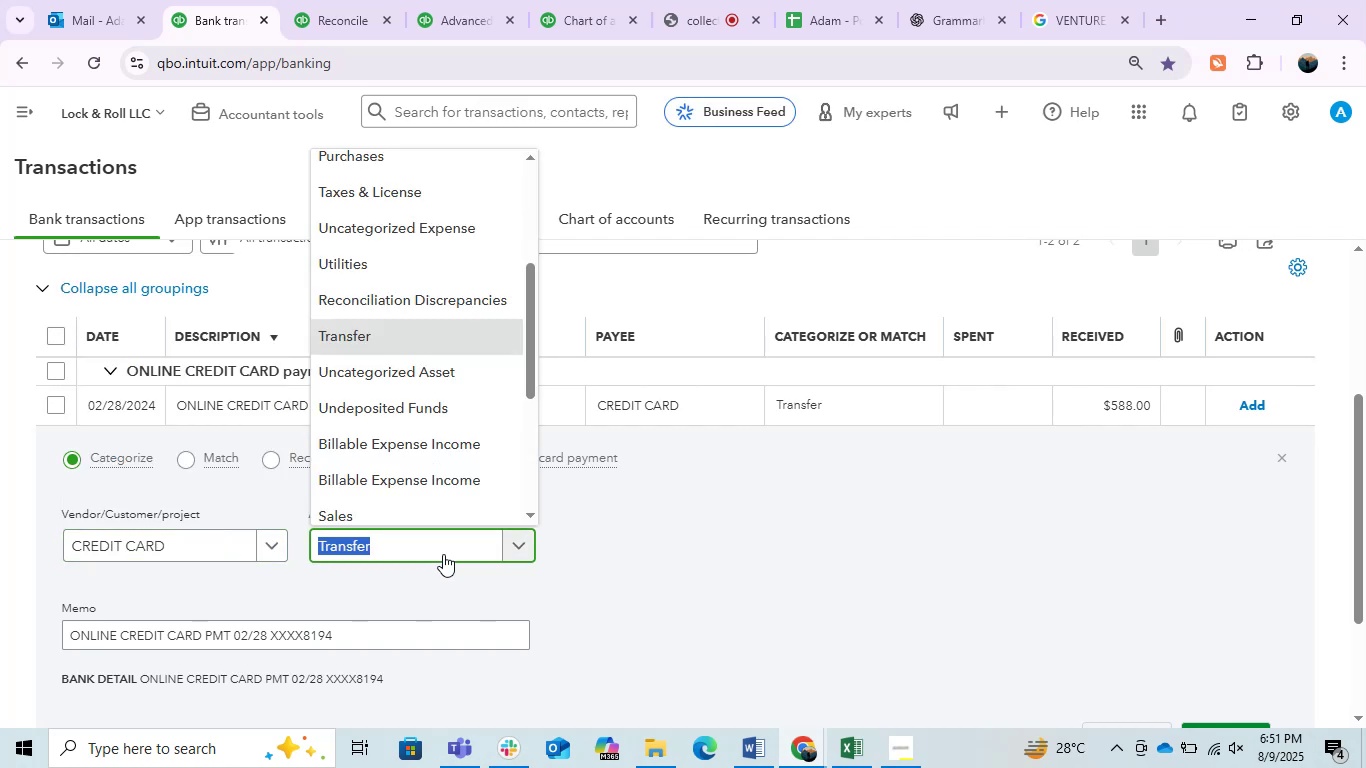 
type(as)
 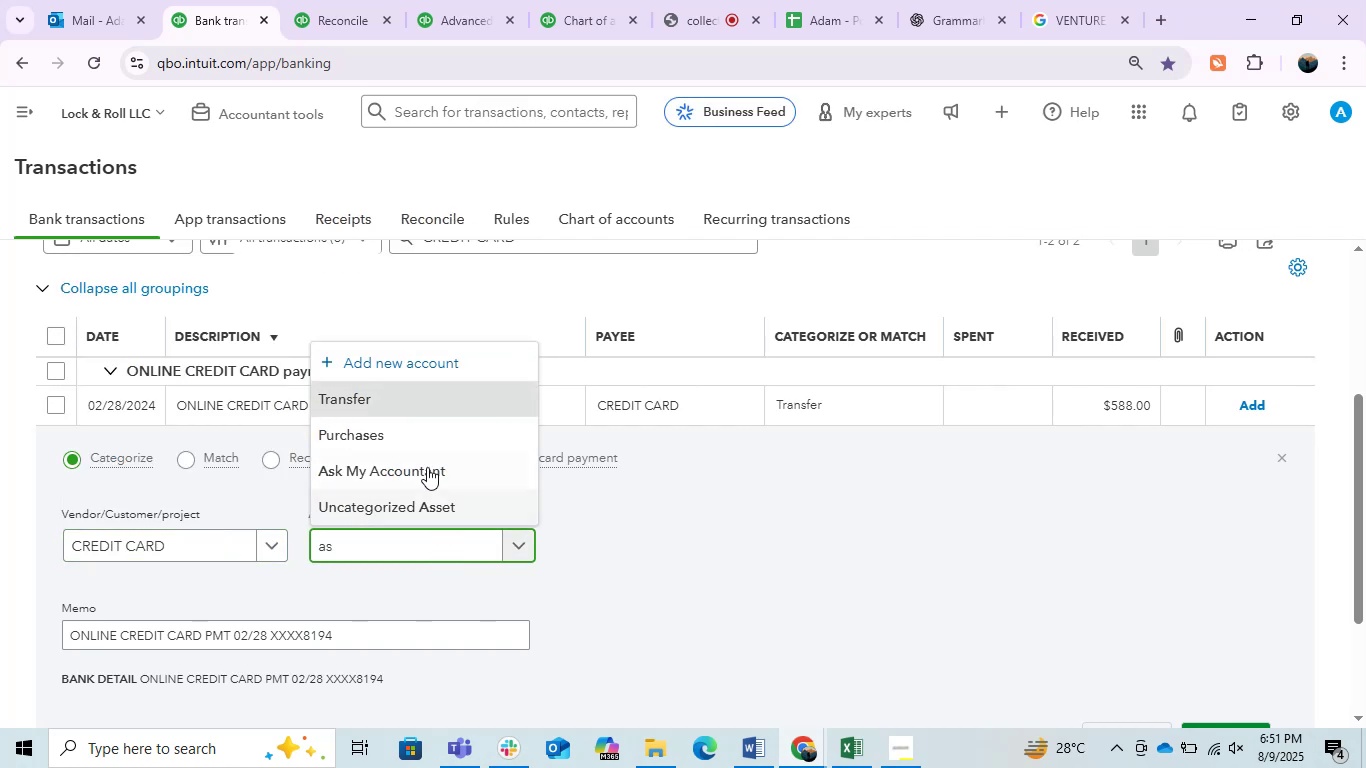 
left_click([426, 467])
 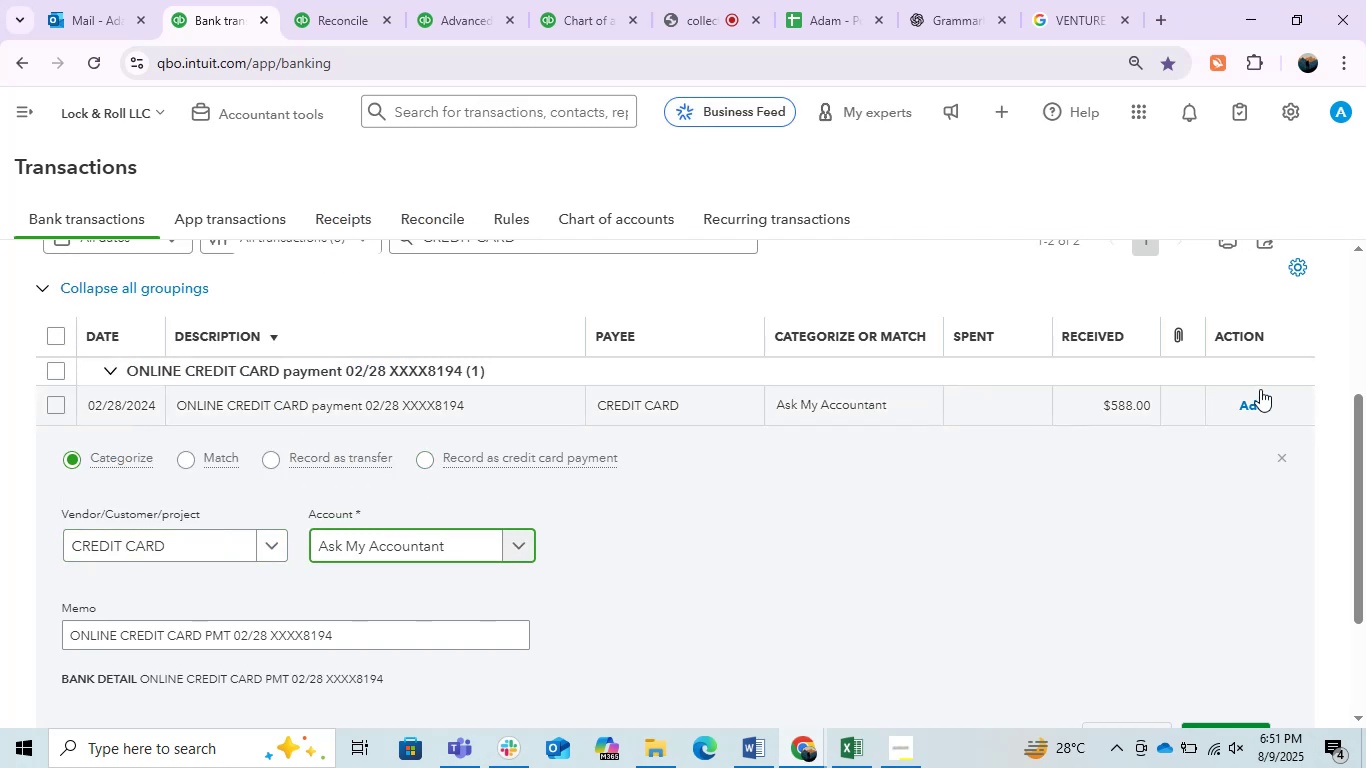 
left_click([1241, 403])
 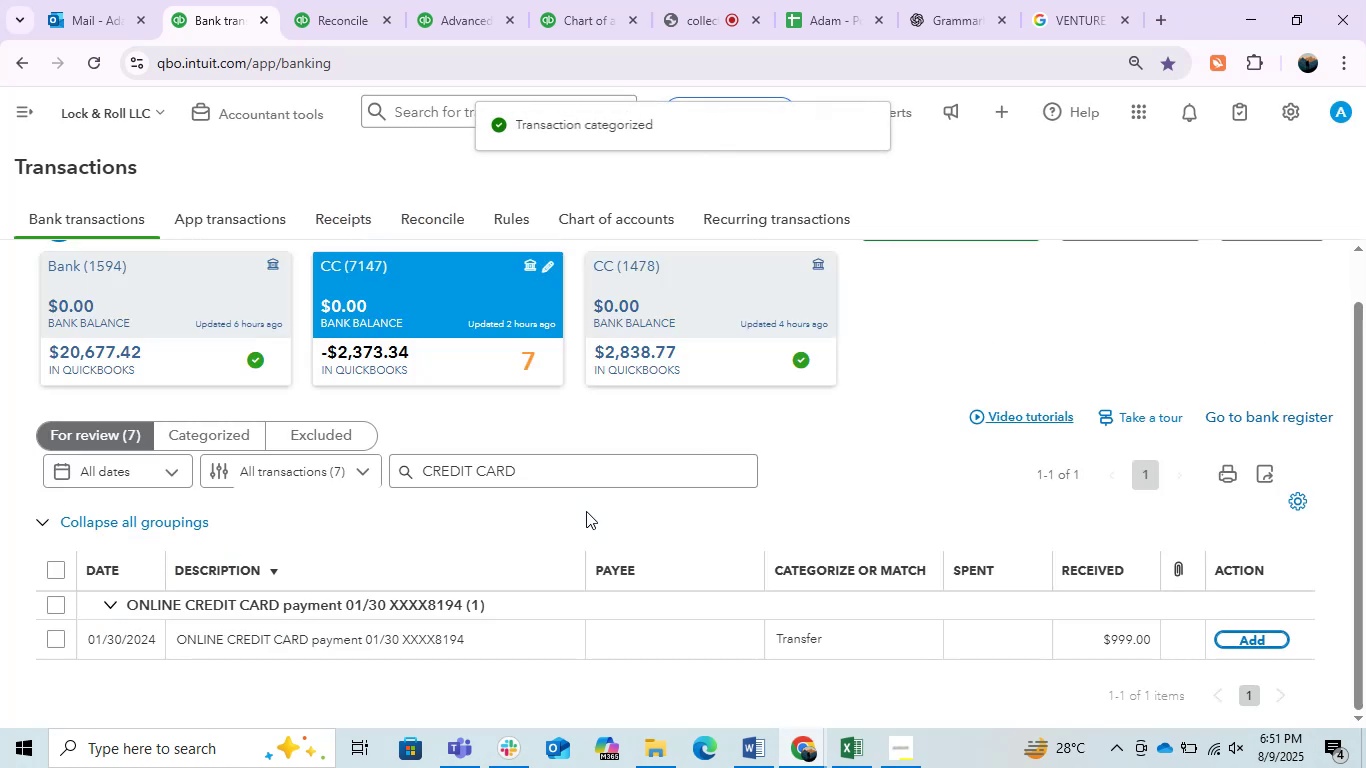 
left_click([466, 634])
 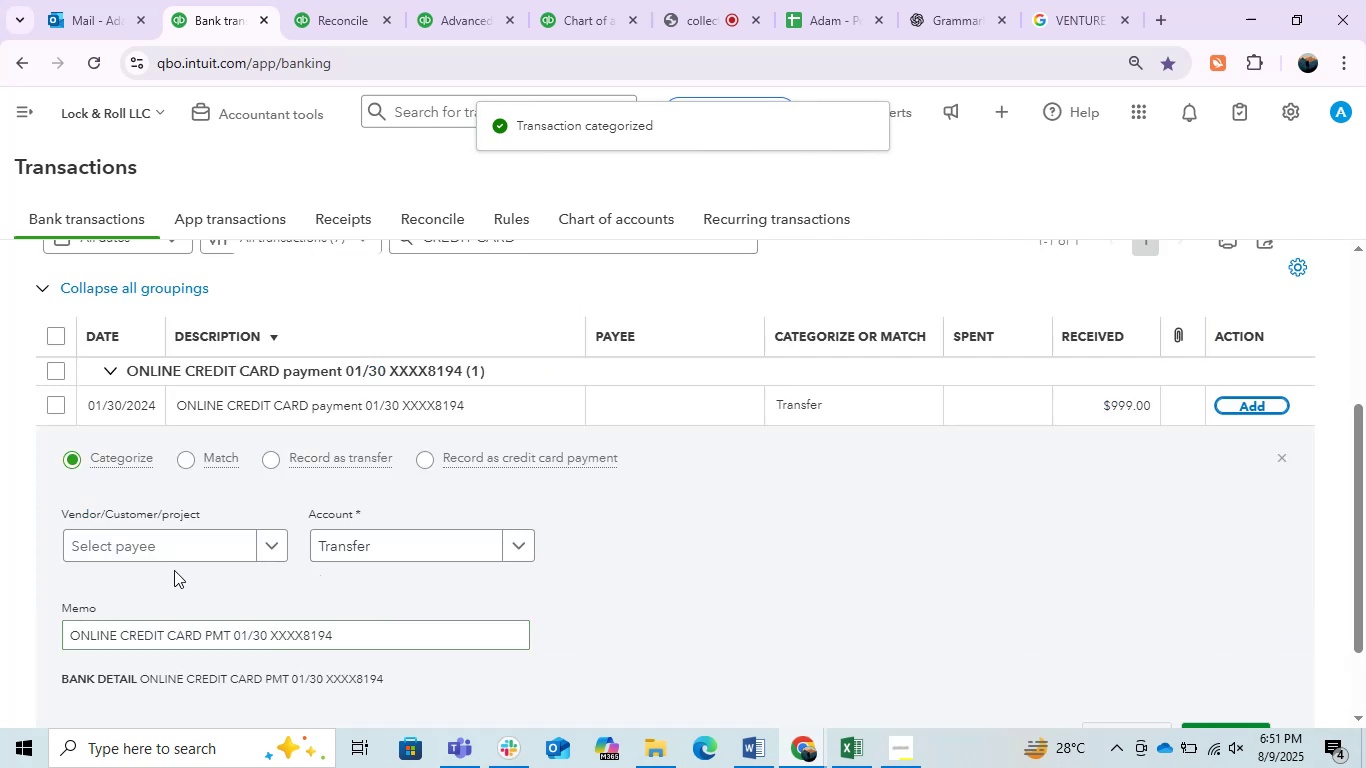 
left_click([172, 545])
 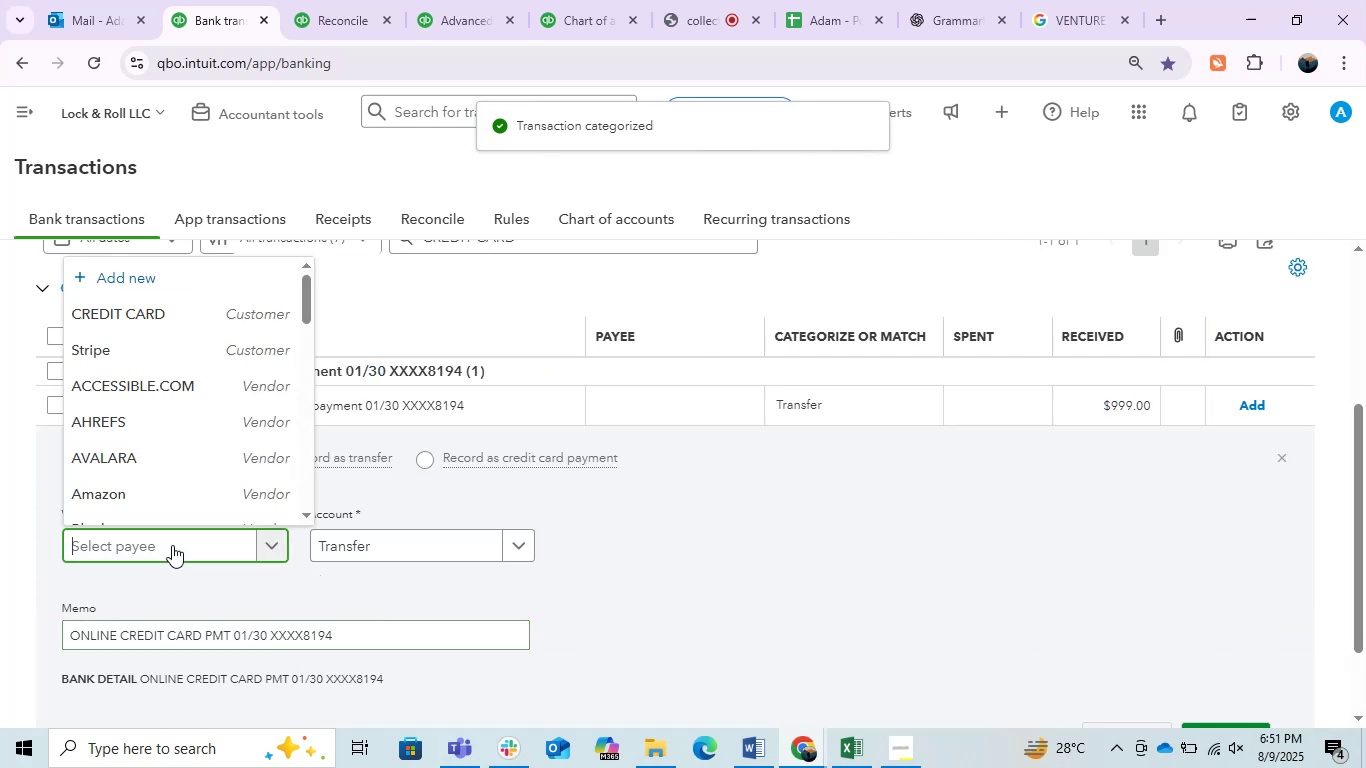 
key(Control+V)
 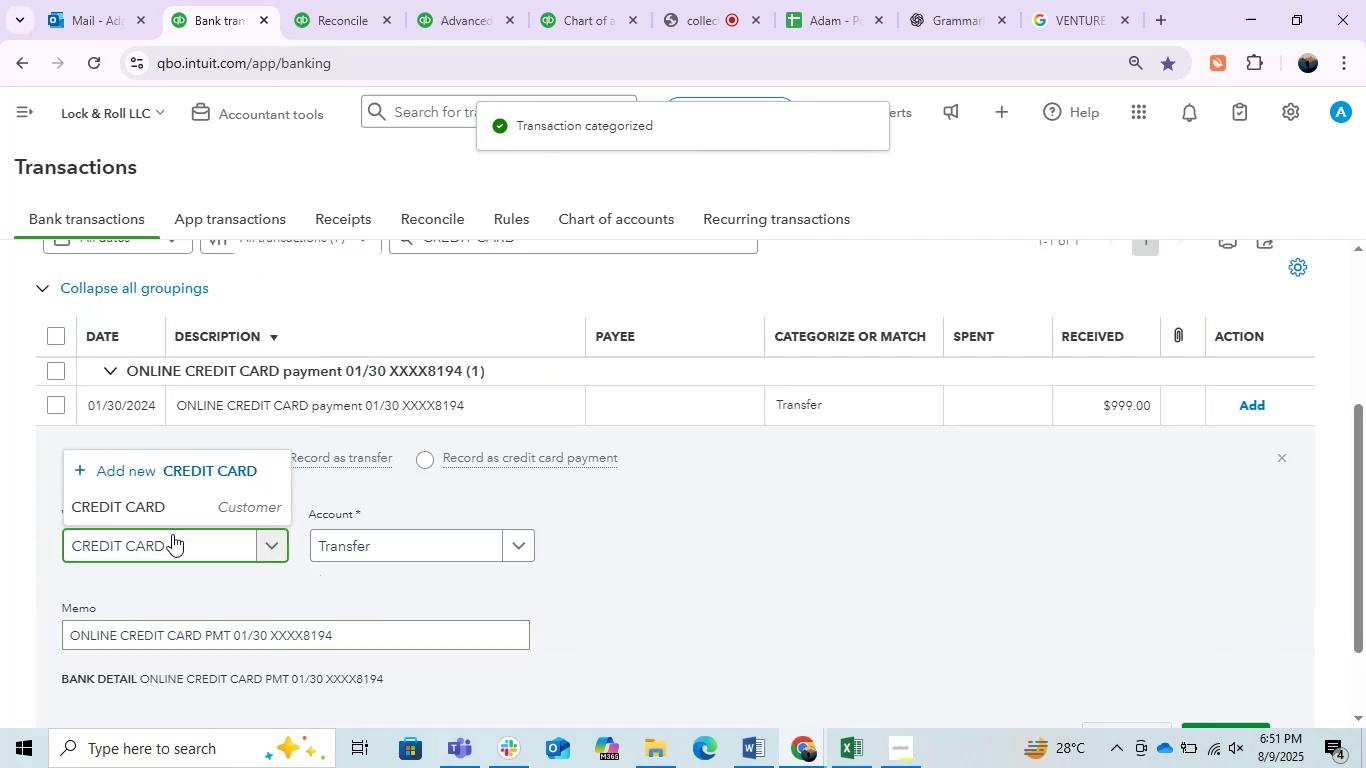 
left_click([205, 496])
 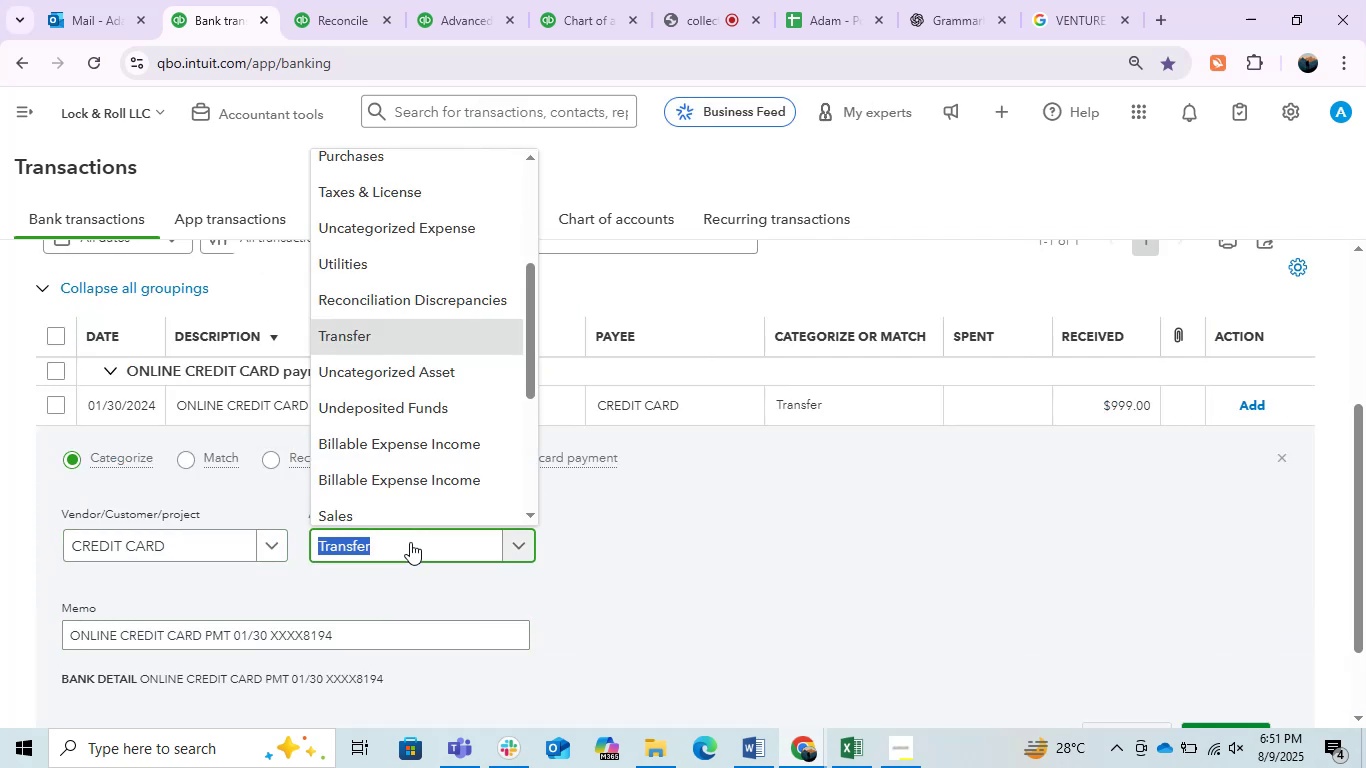 
type(ask)
 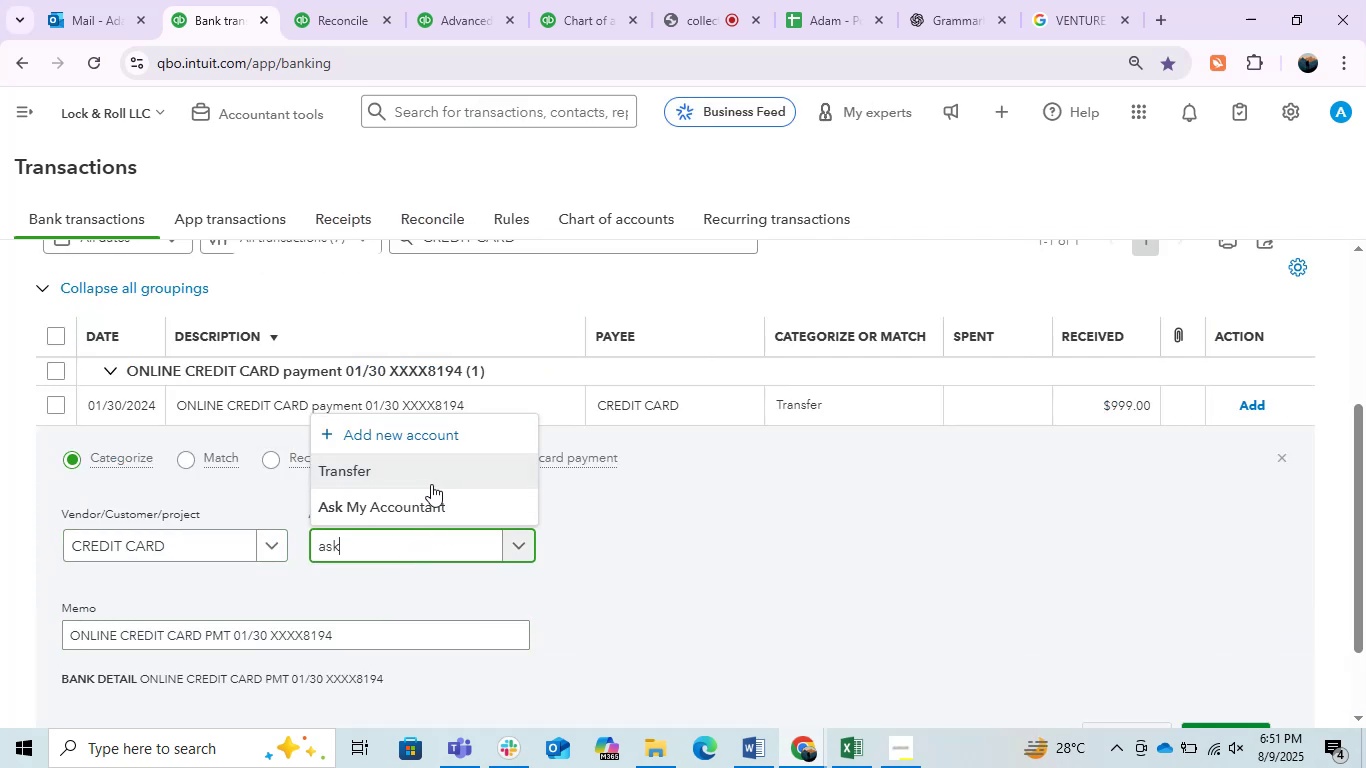 
left_click([431, 505])
 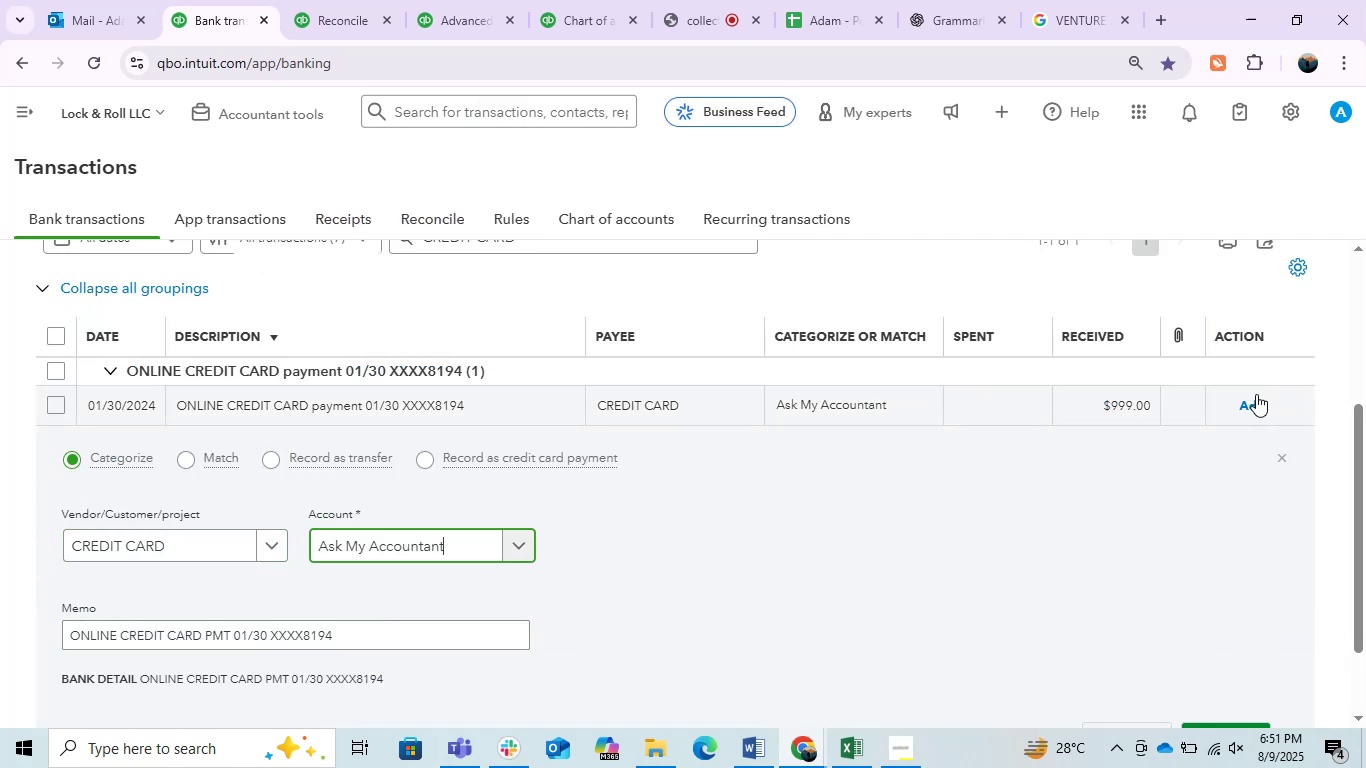 
left_click([1256, 403])
 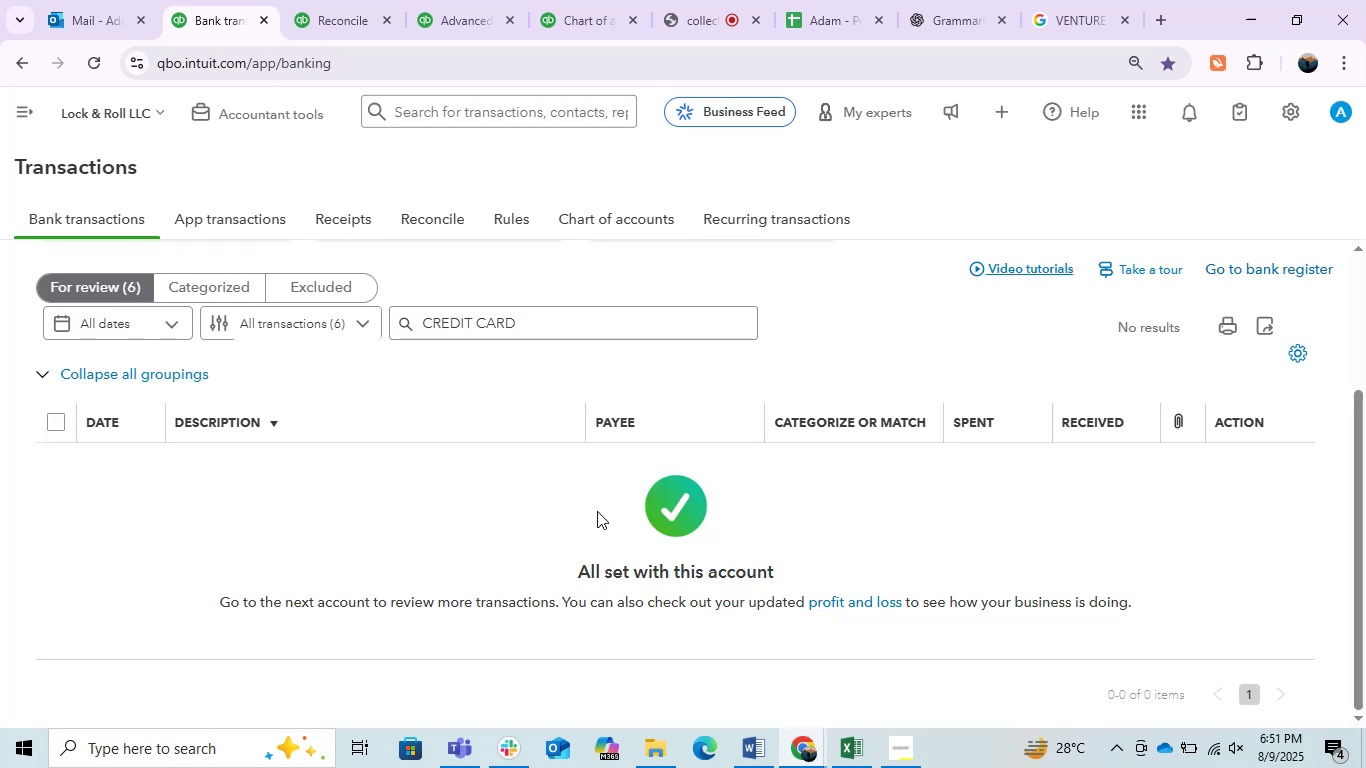 
wait(11.28)
 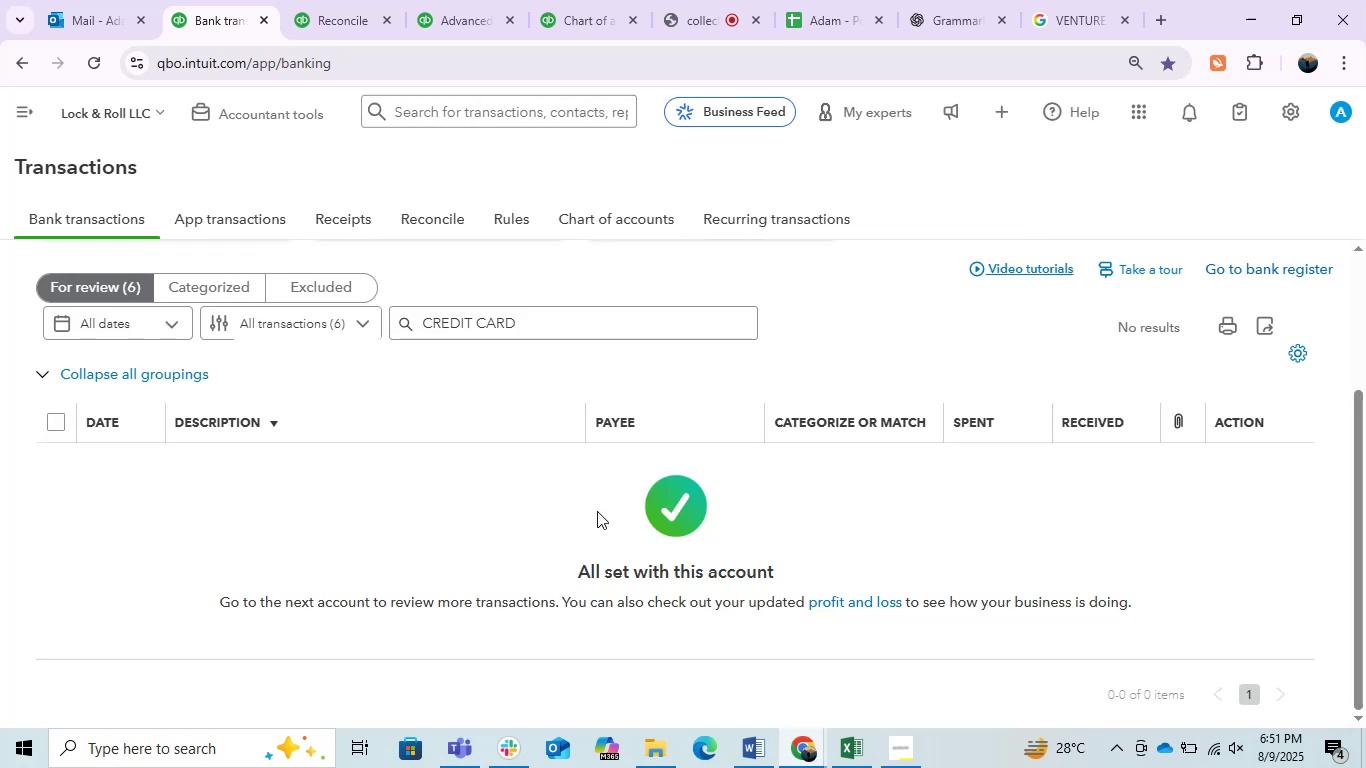 
left_click_drag(start_coordinate=[544, 314], to_coordinate=[400, 309])
 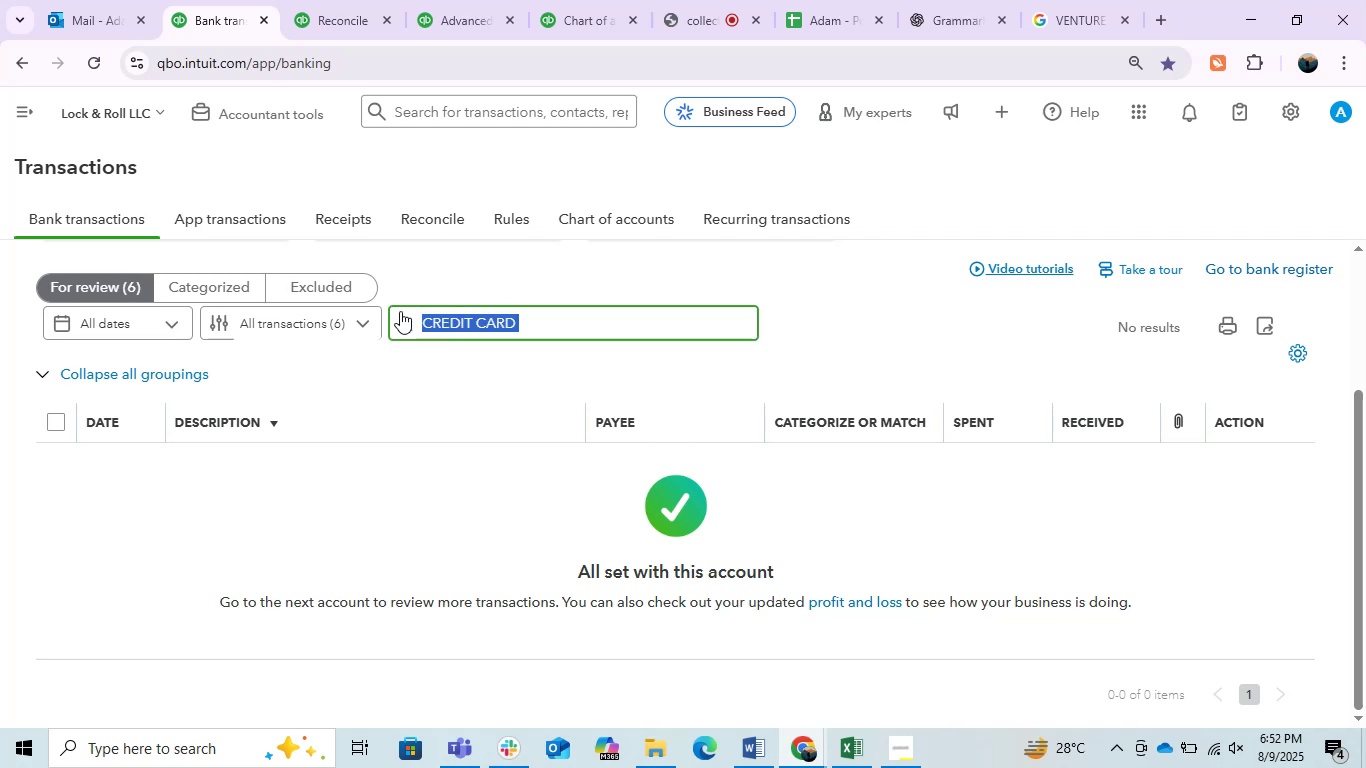 
key(Backspace)
 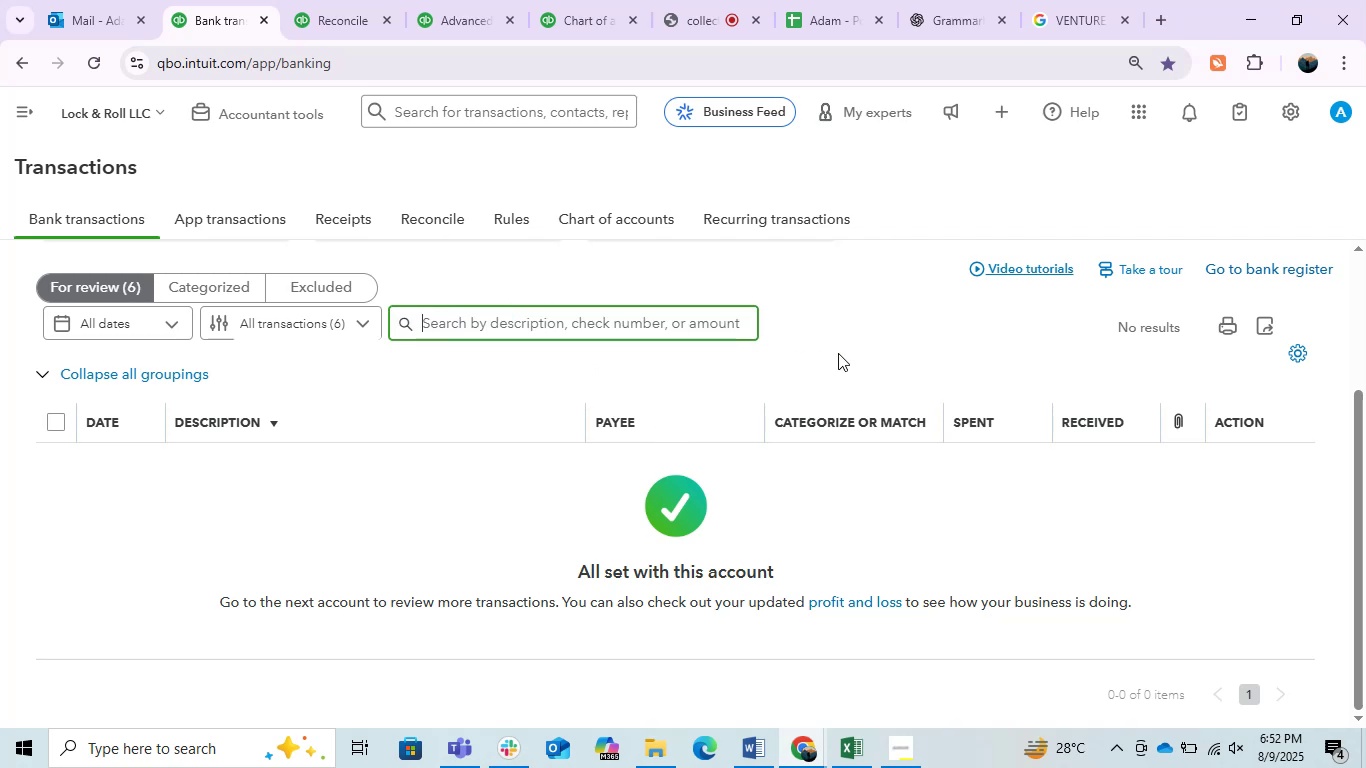 
left_click([843, 353])
 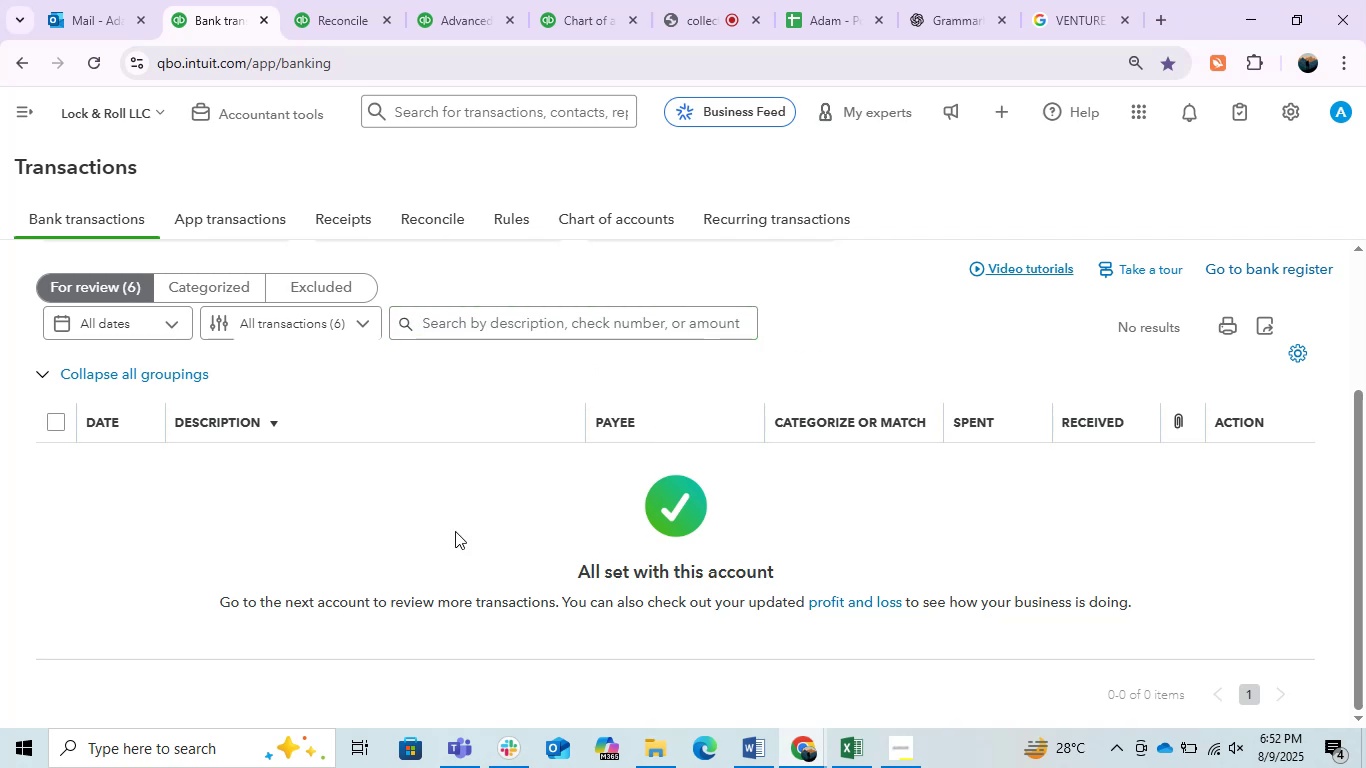 
left_click([230, 295])
 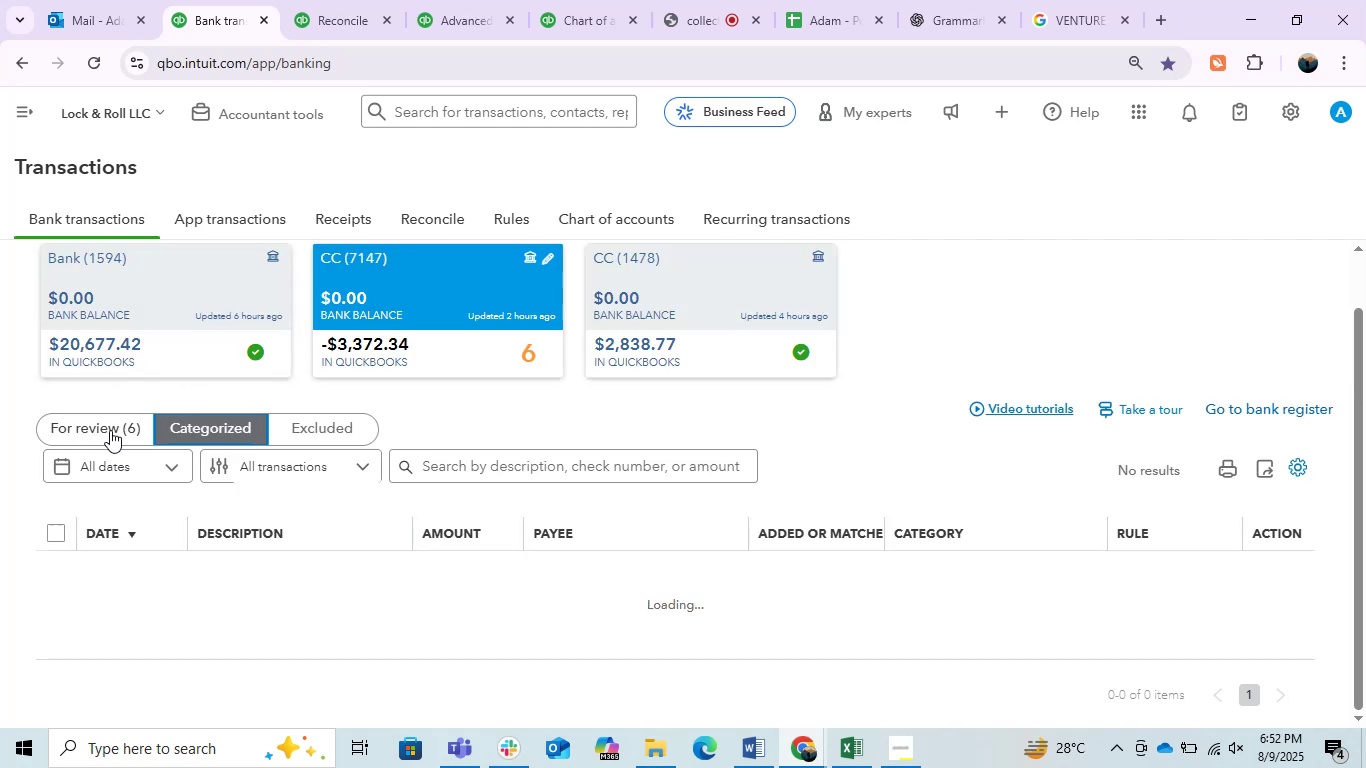 
wait(8.27)
 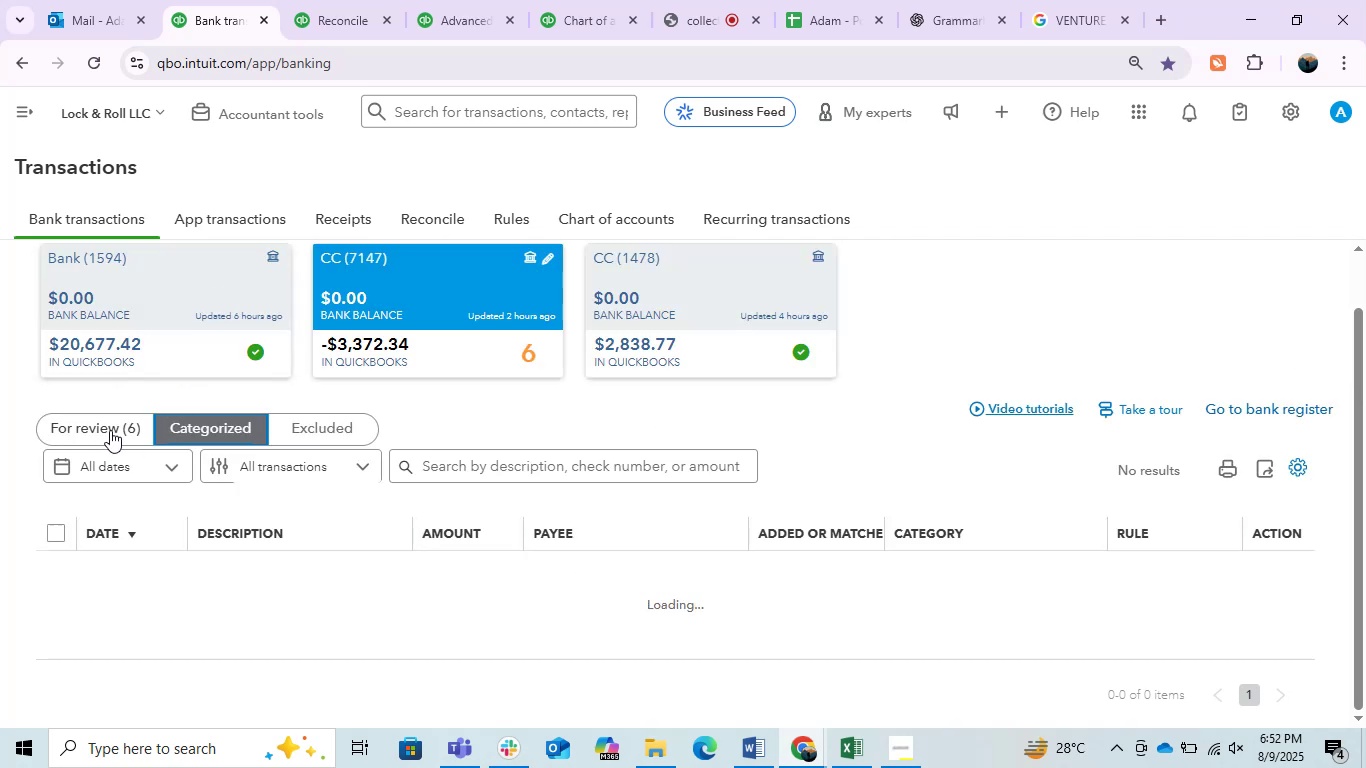 
left_click([110, 430])
 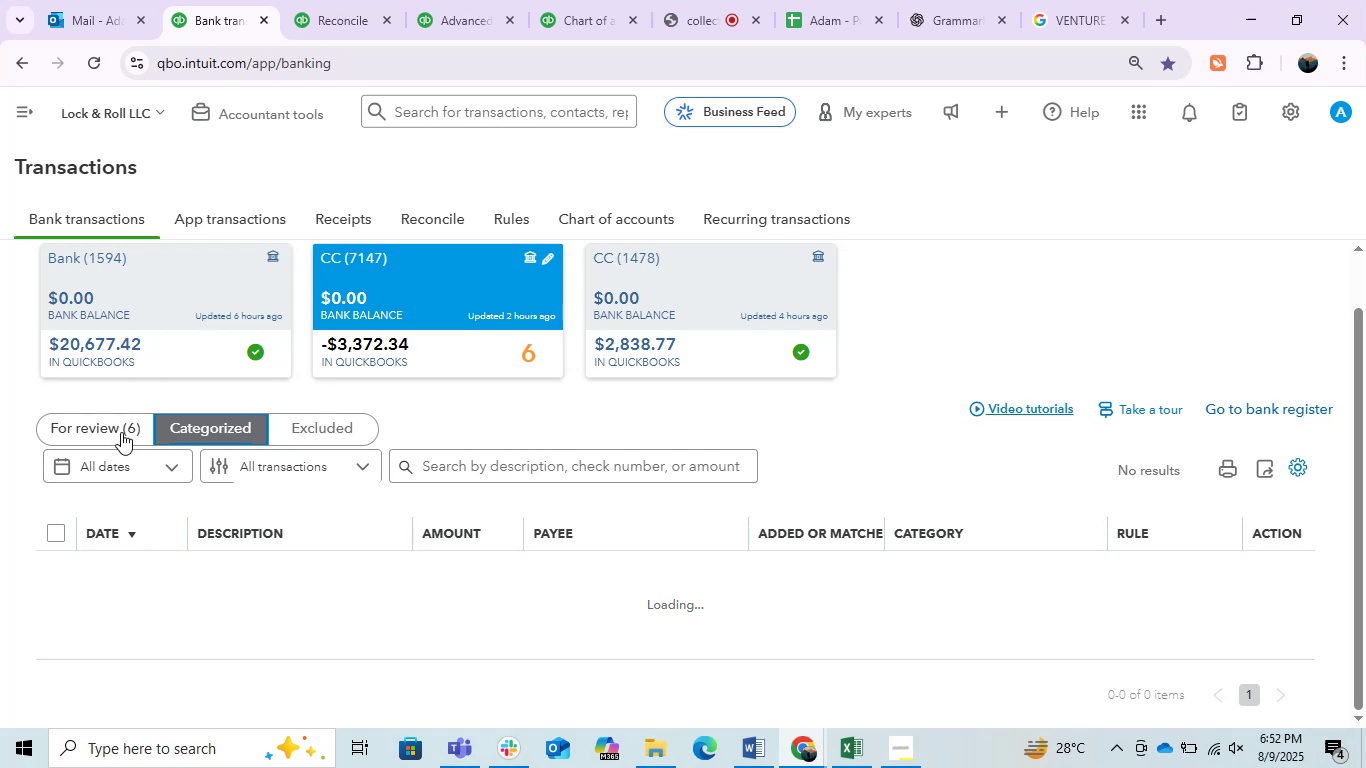 
double_click([121, 432])
 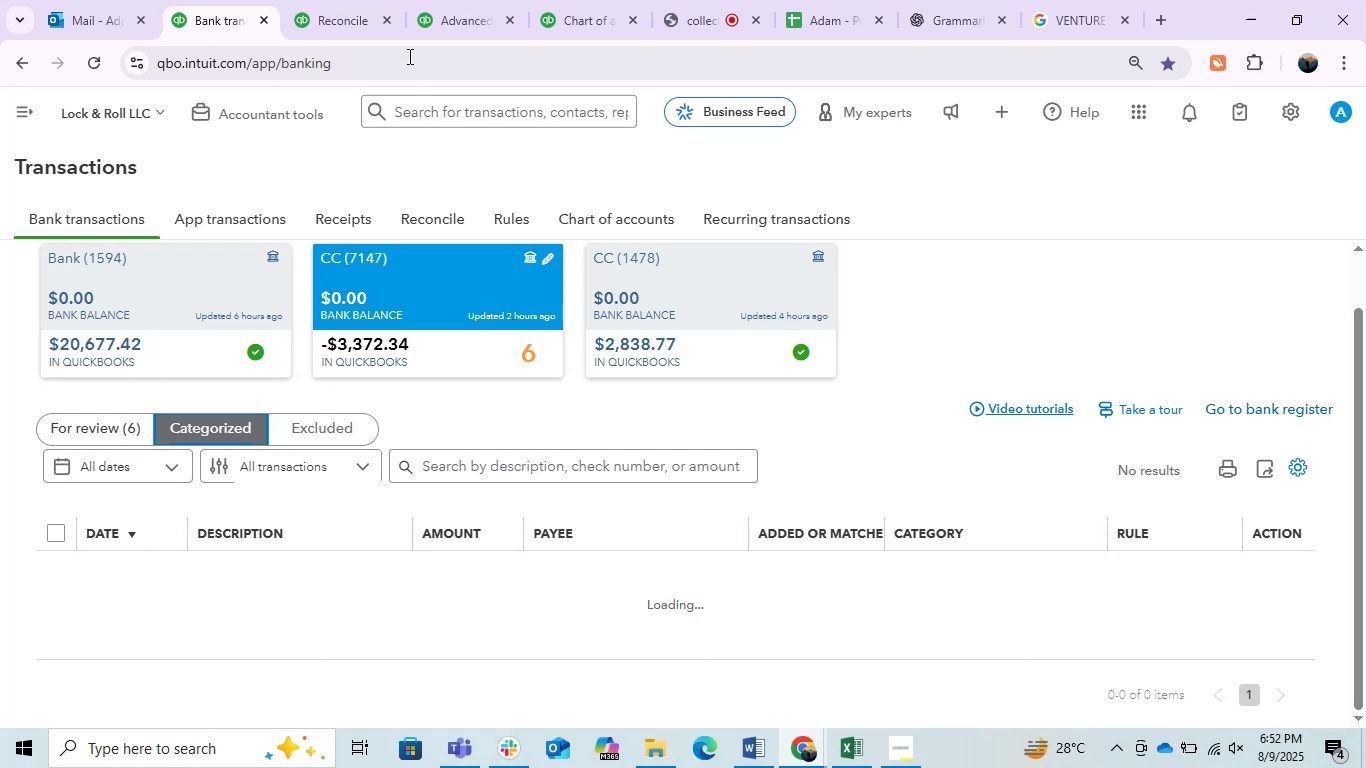 
left_click([360, 0])
 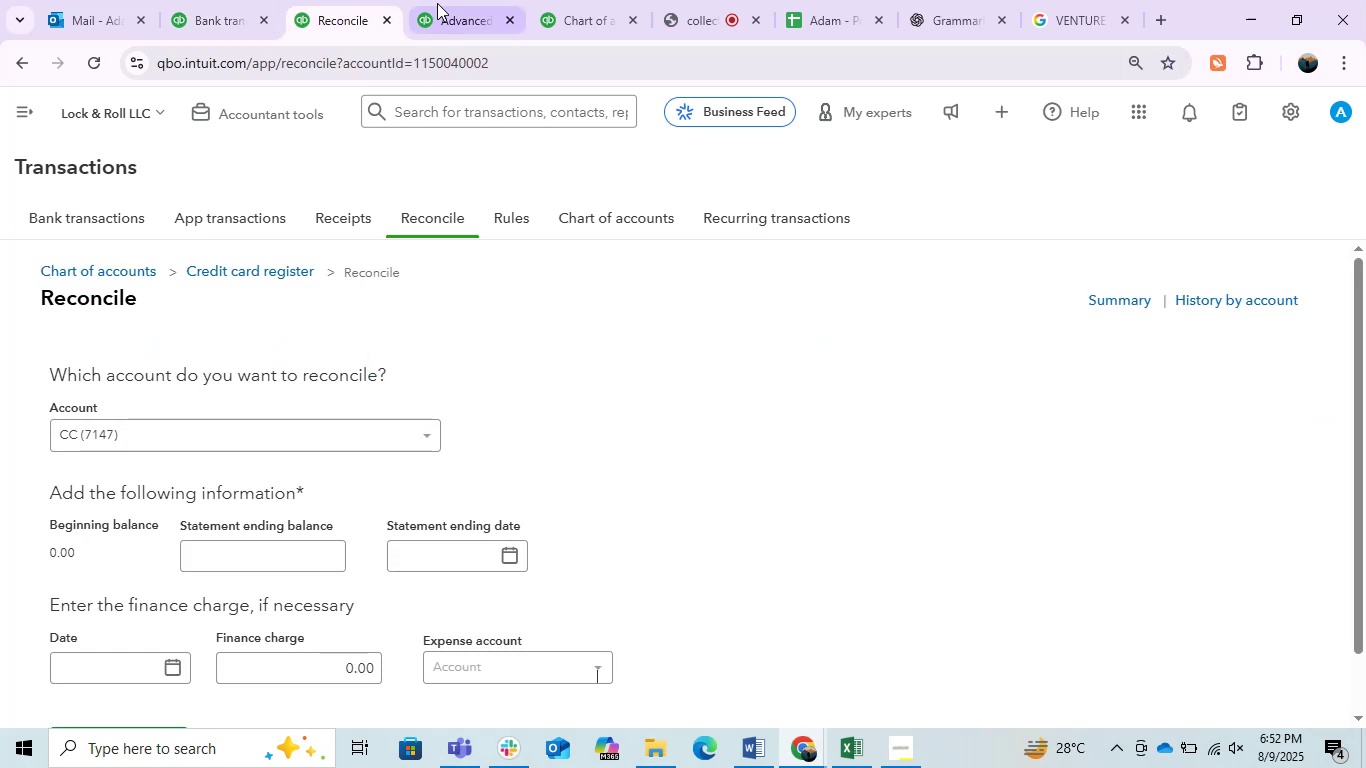 
double_click([437, 3])
 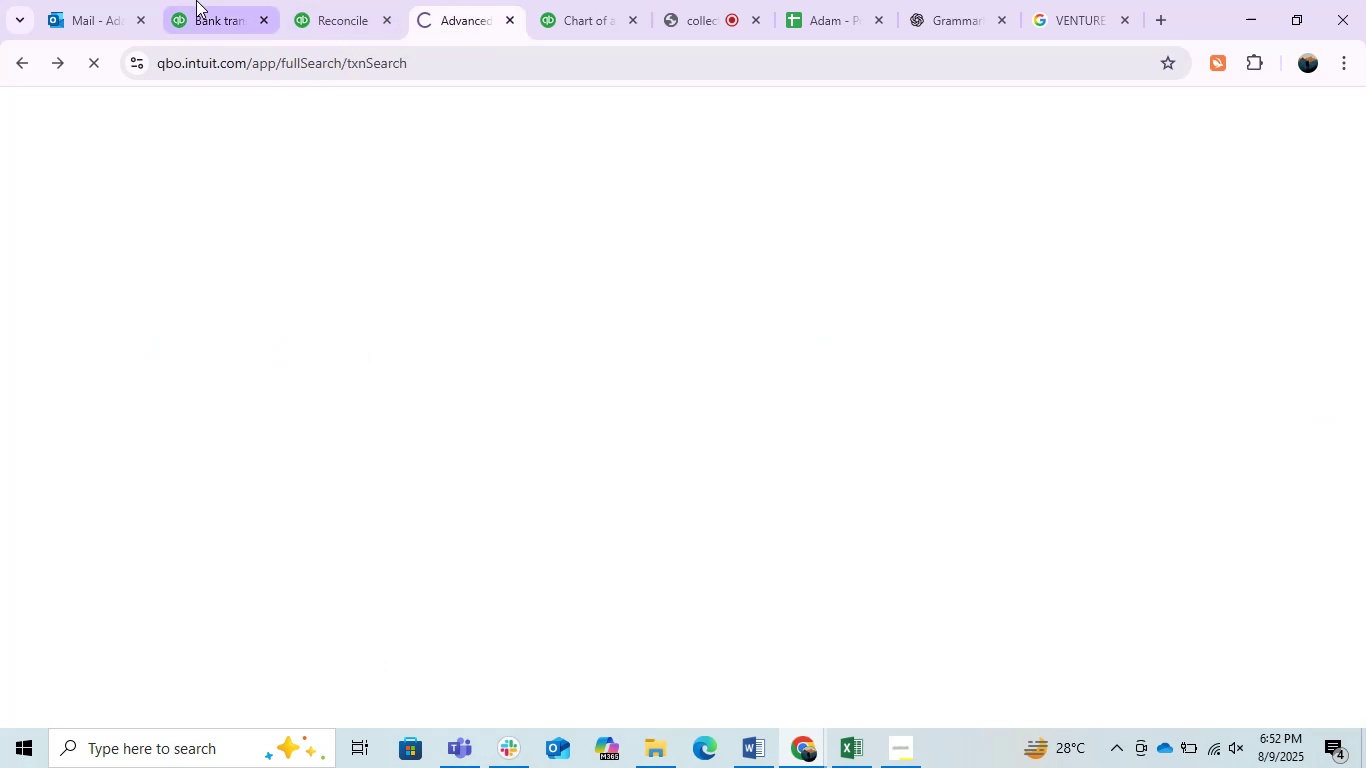 
left_click([196, 0])
 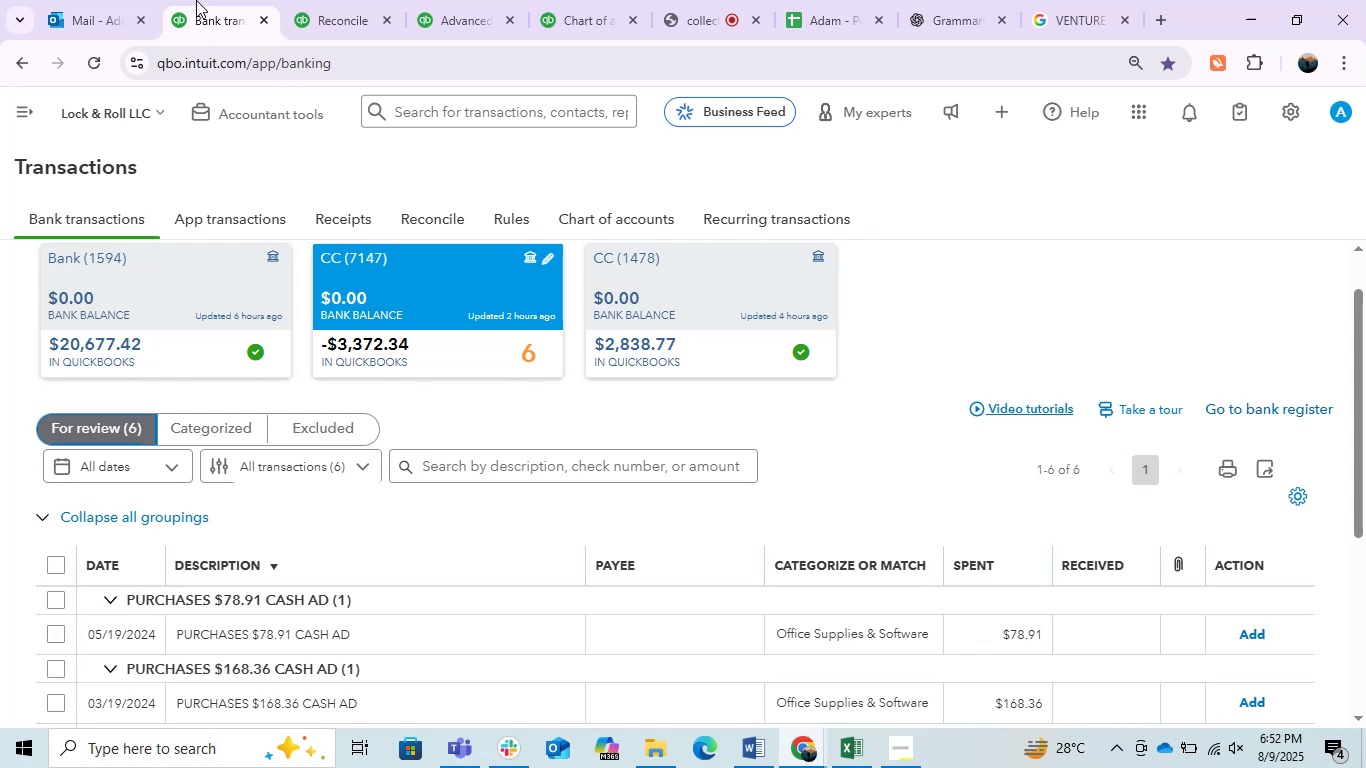 
wait(21.49)
 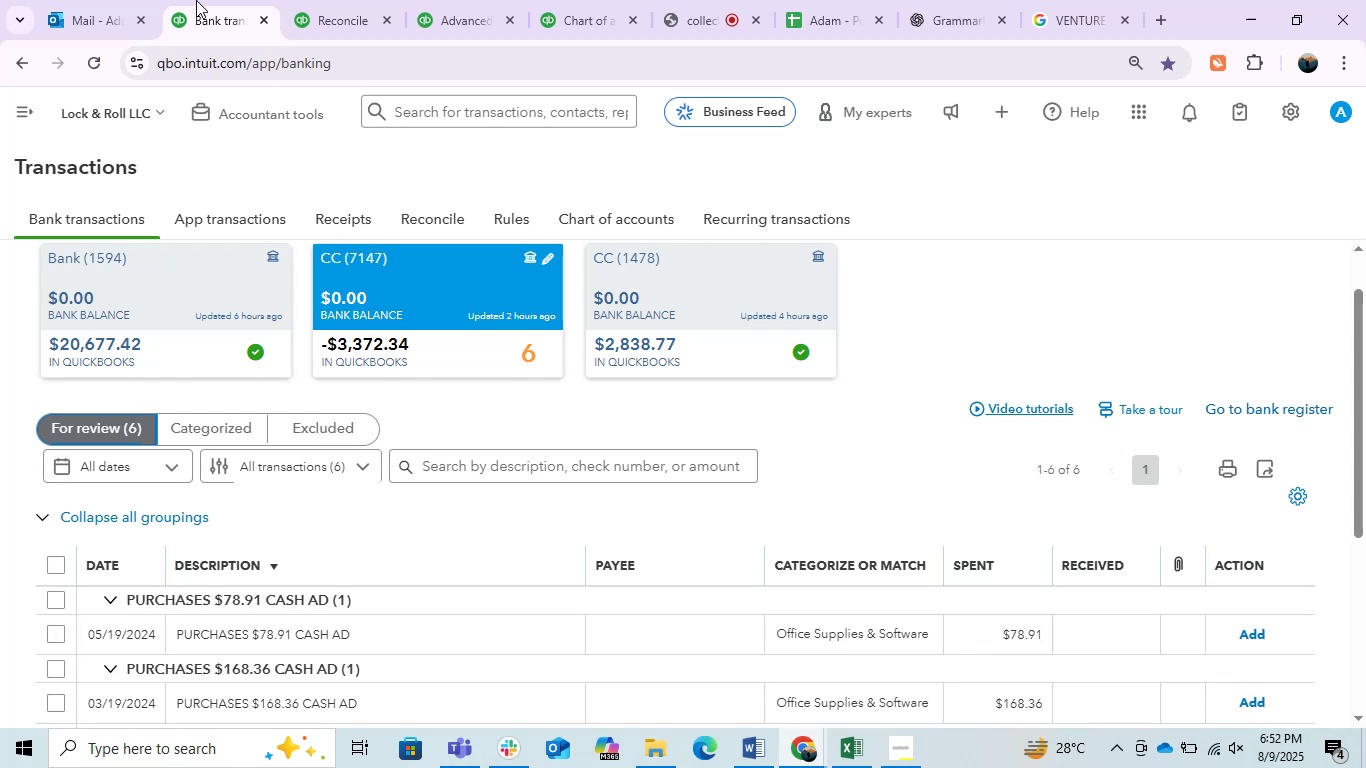 
left_click_drag(start_coordinate=[1358, 315], to_coordinate=[1351, 452])
 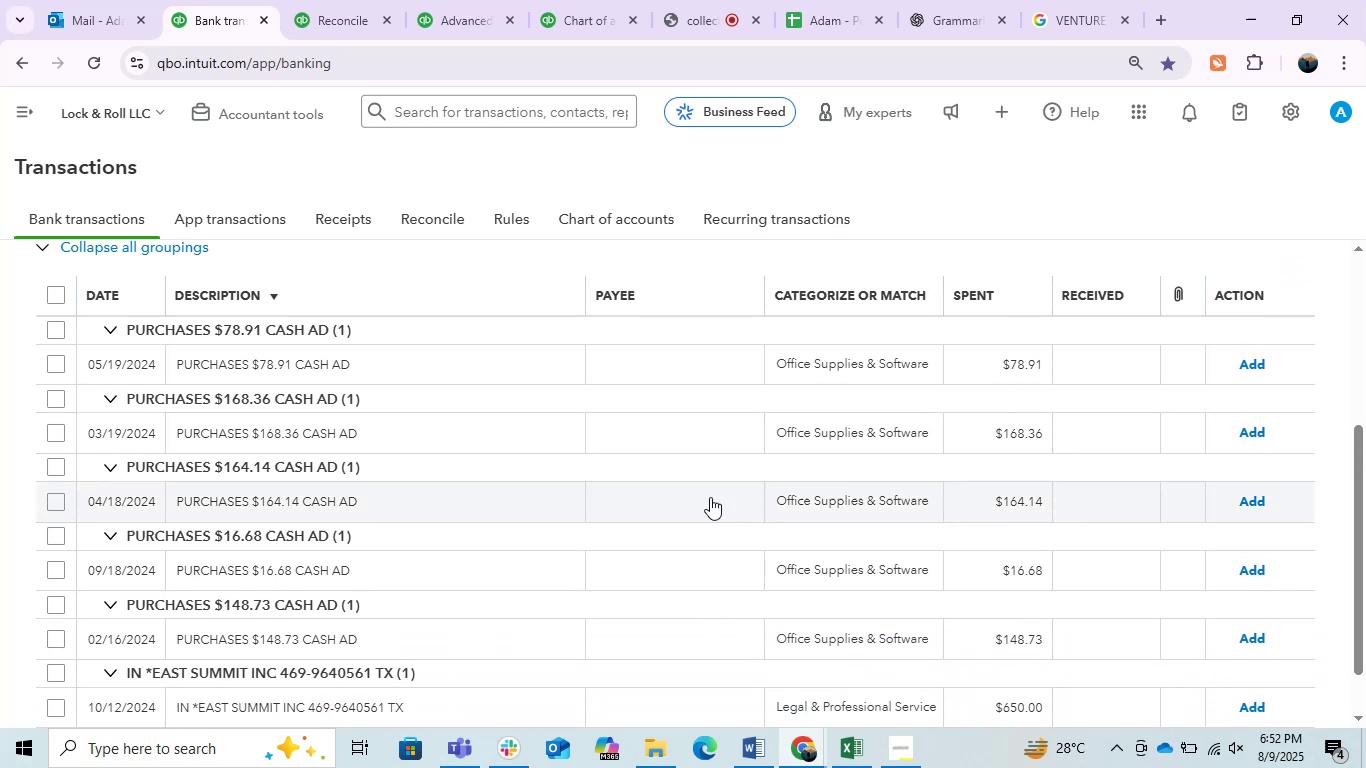 
left_click([54, 332])
 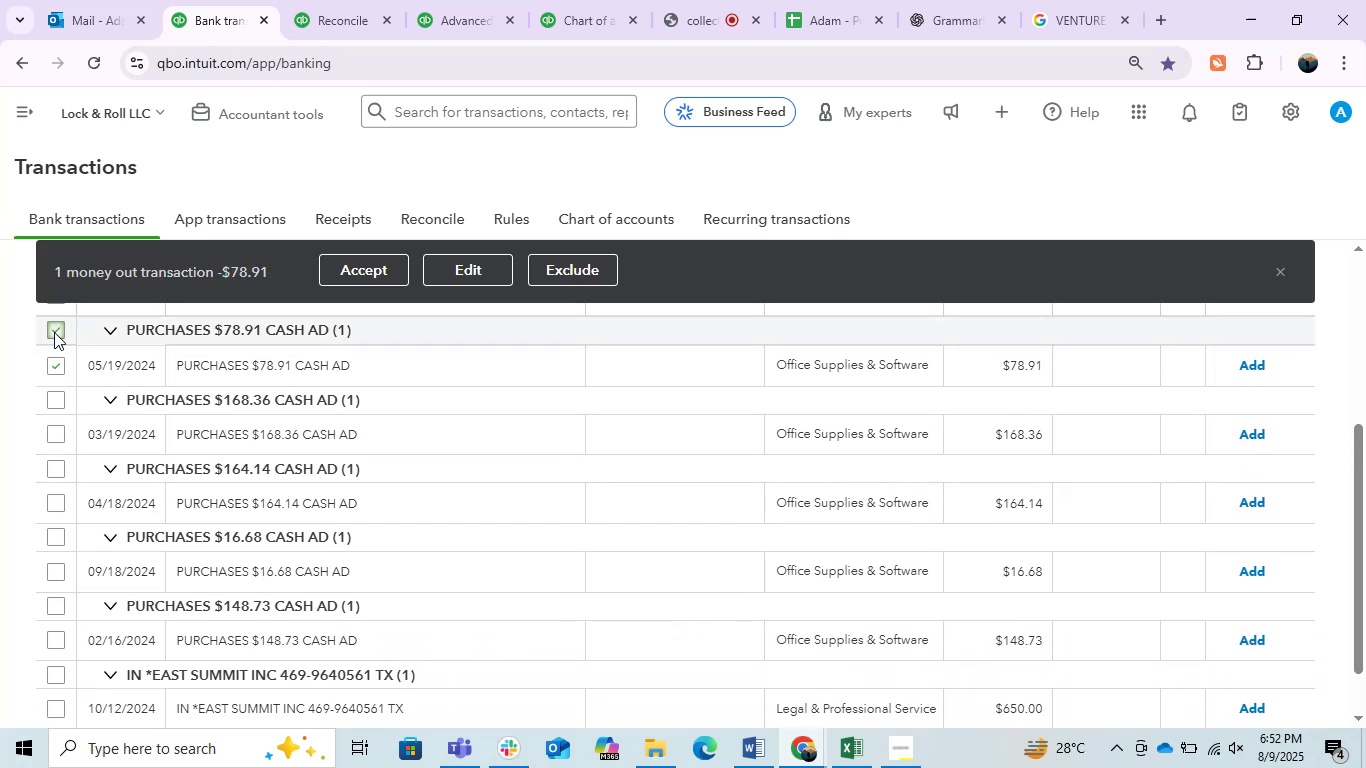 
left_click([54, 332])
 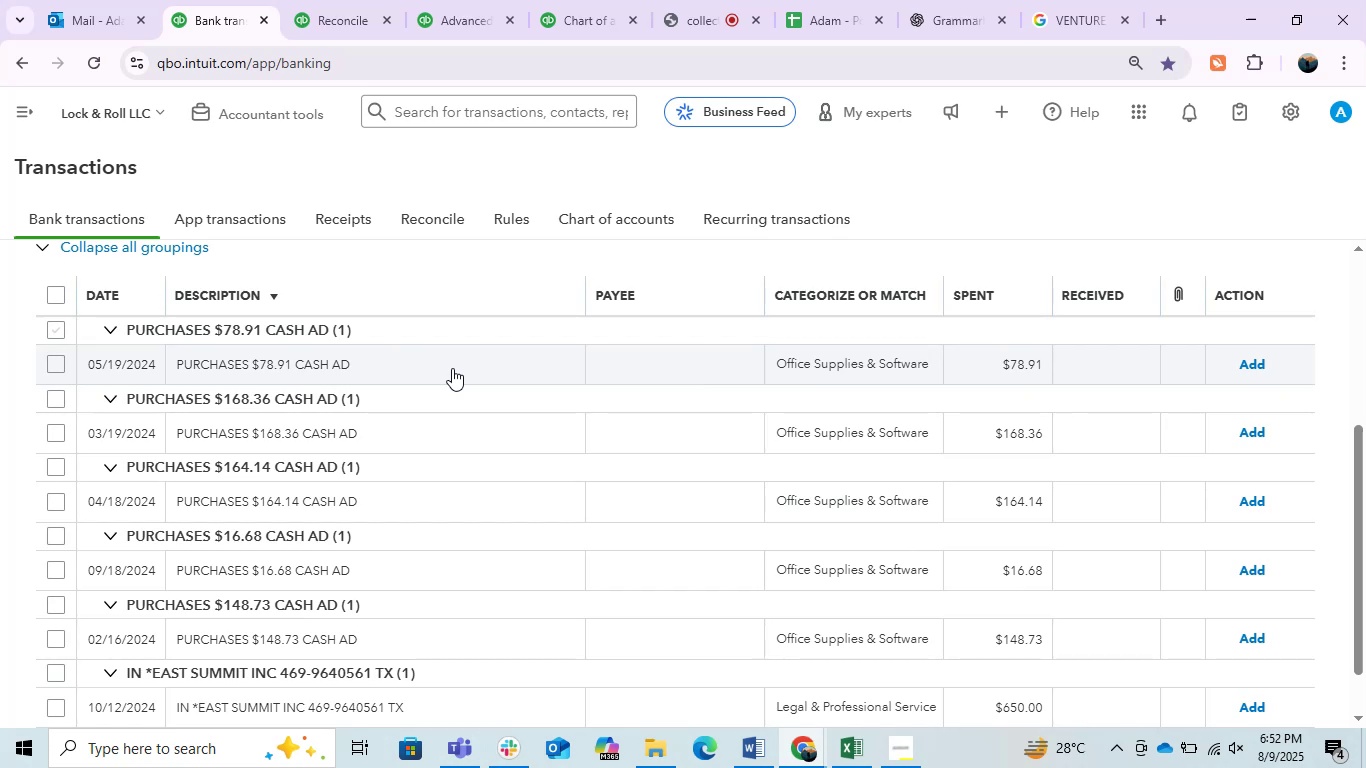 
wait(6.7)
 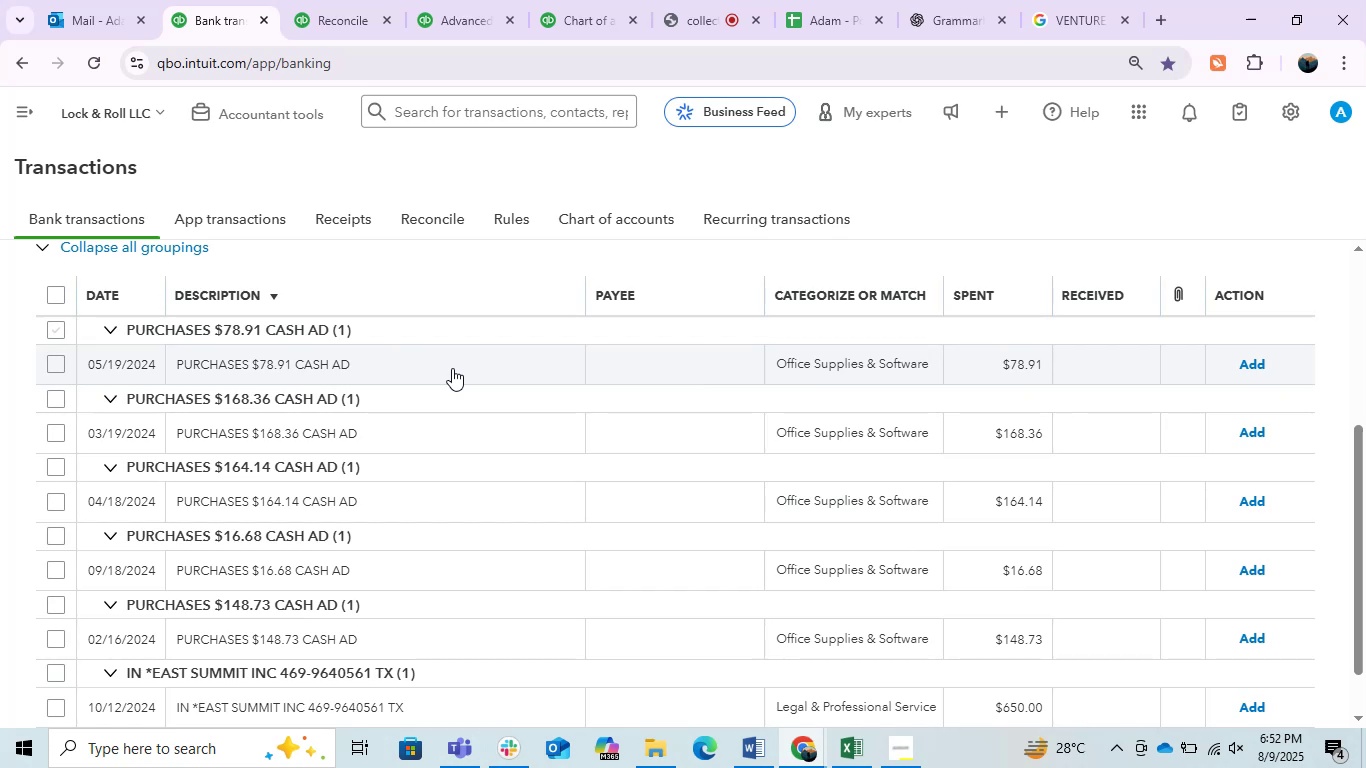 
left_click_drag(start_coordinate=[1361, 517], to_coordinate=[1339, 575])
 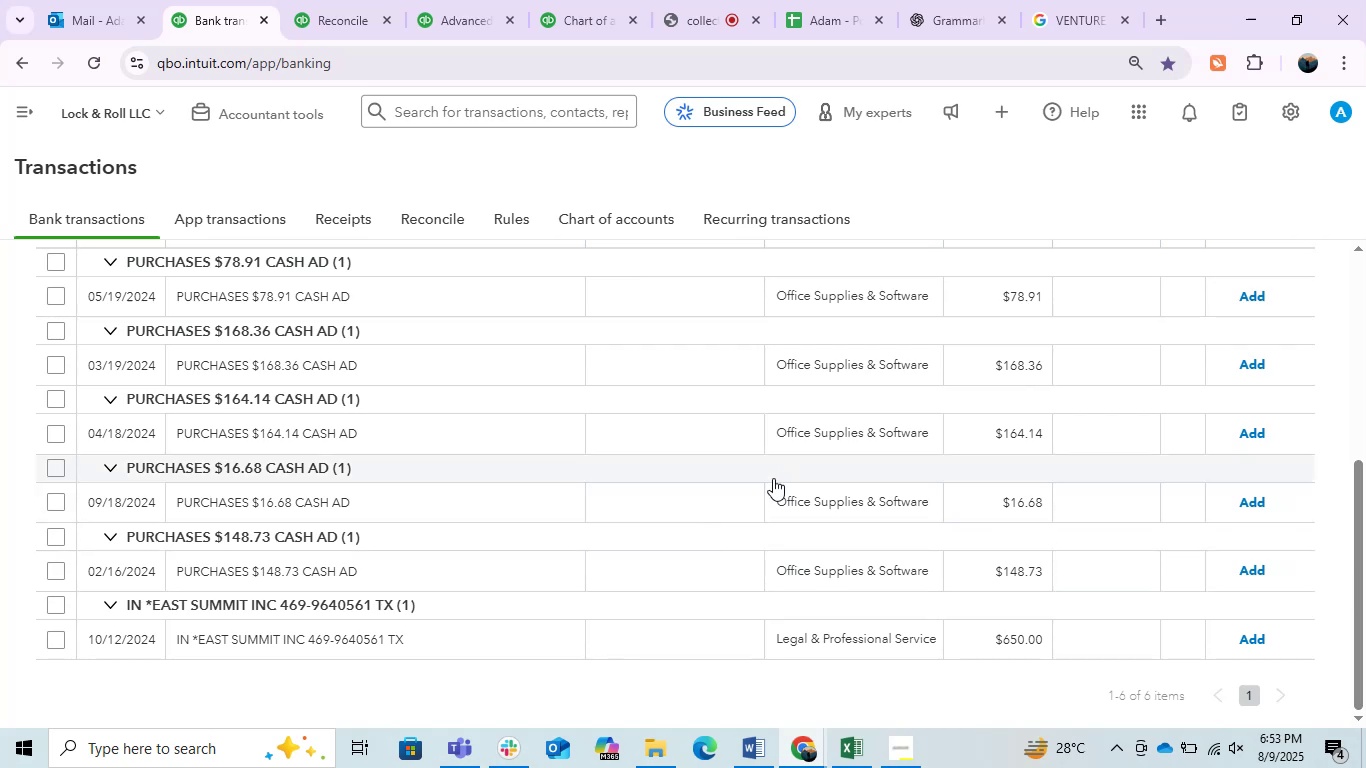 
scroll: coordinate [773, 478], scroll_direction: up, amount: 2.0
 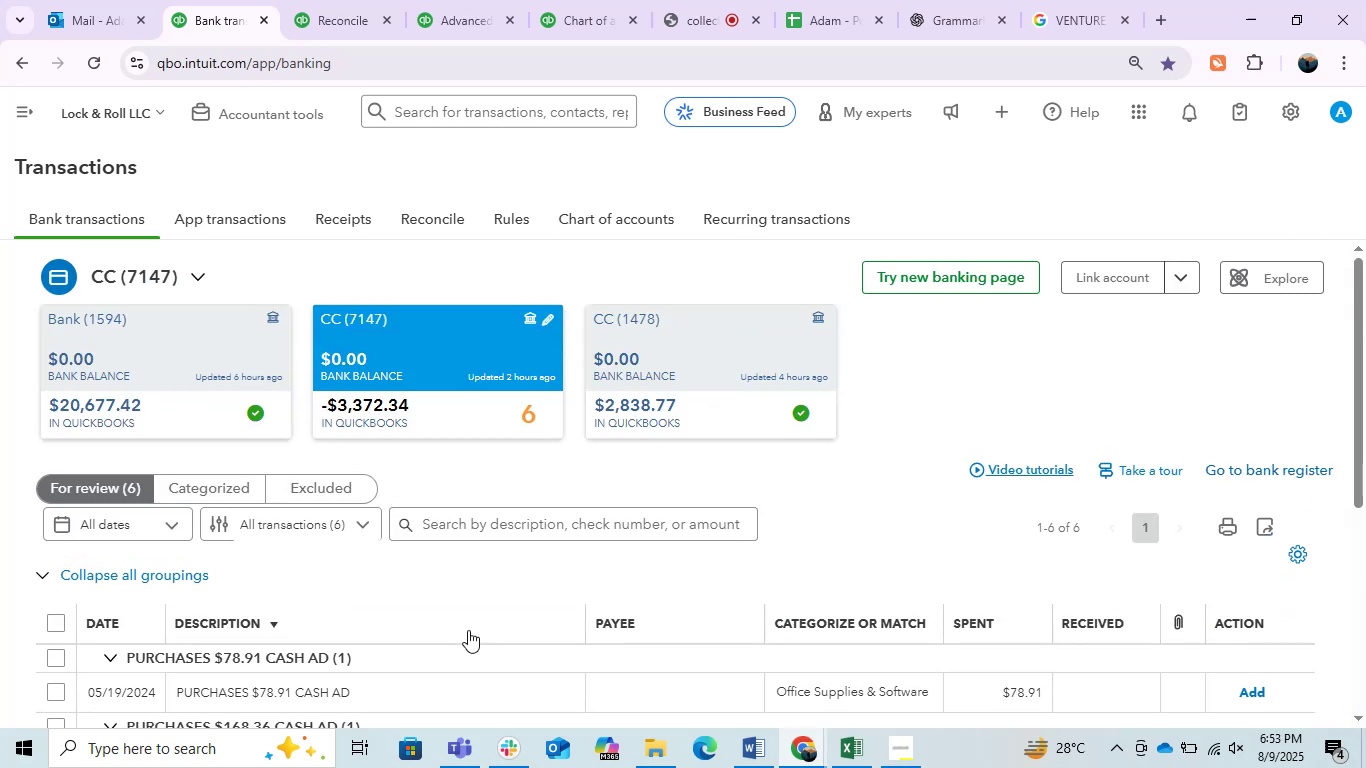 
left_click([429, 674])
 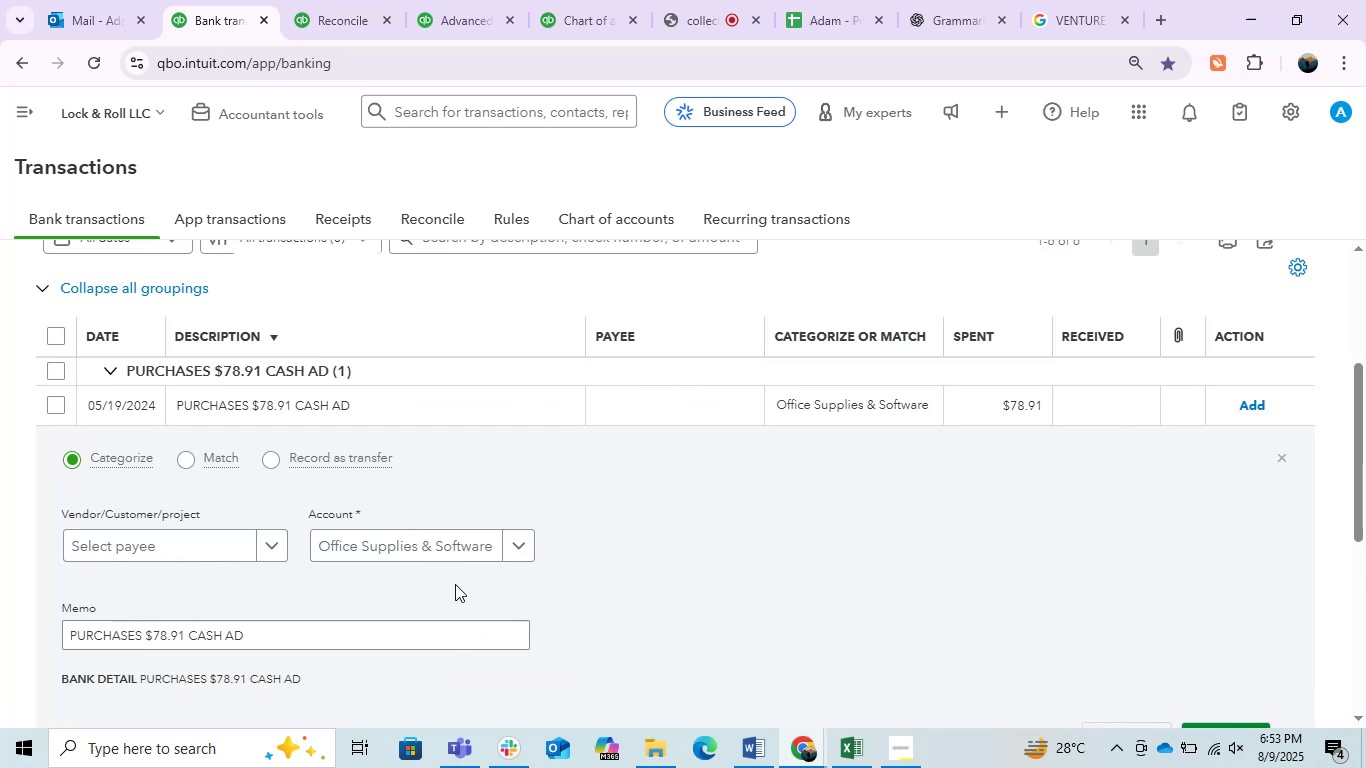 
left_click([416, 539])
 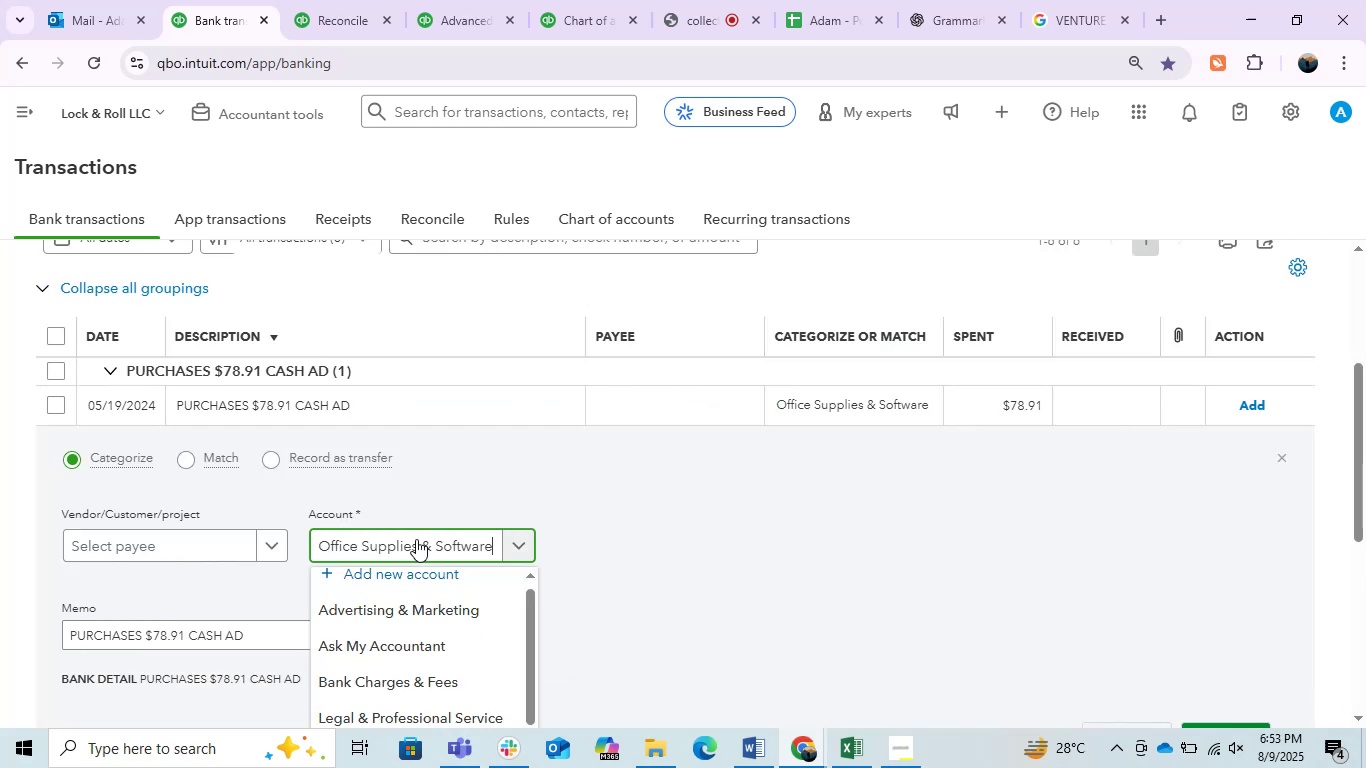 
left_click([416, 539])
 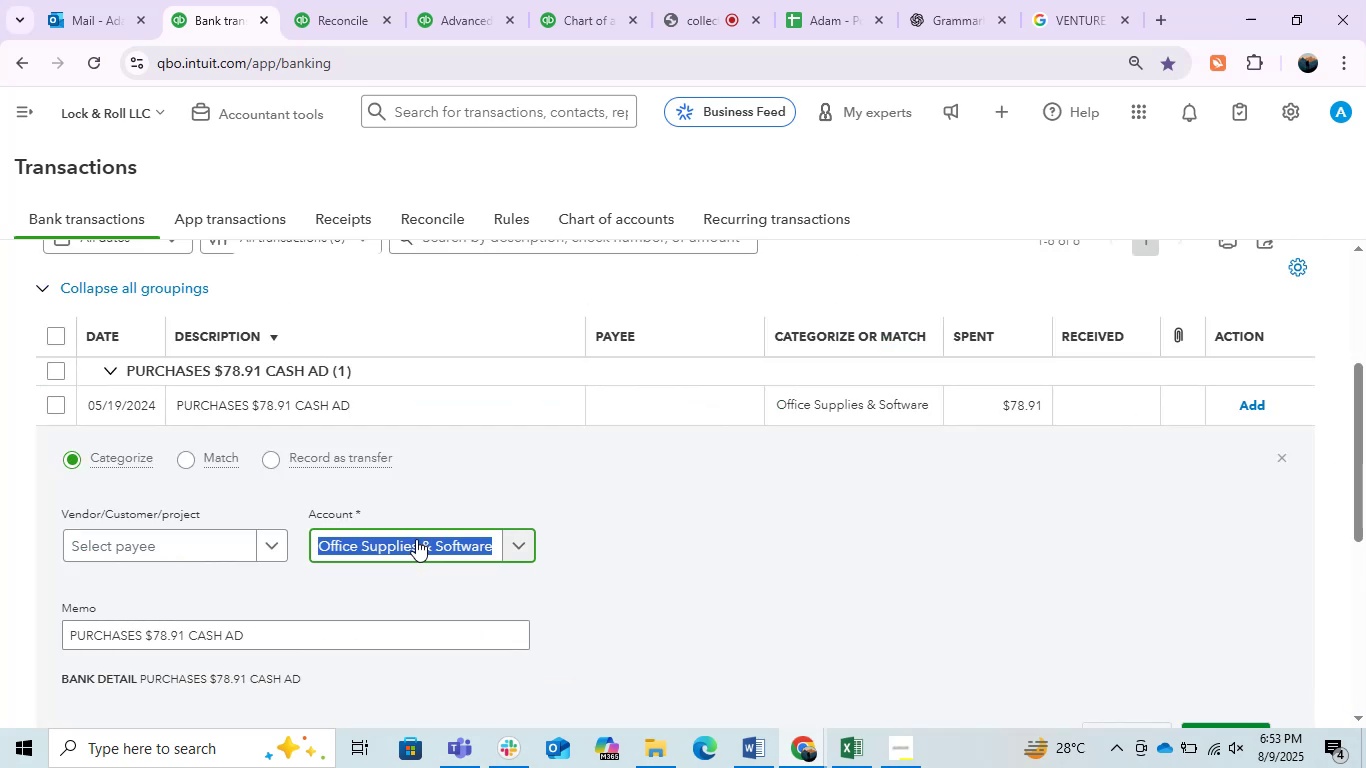 
type(as)
 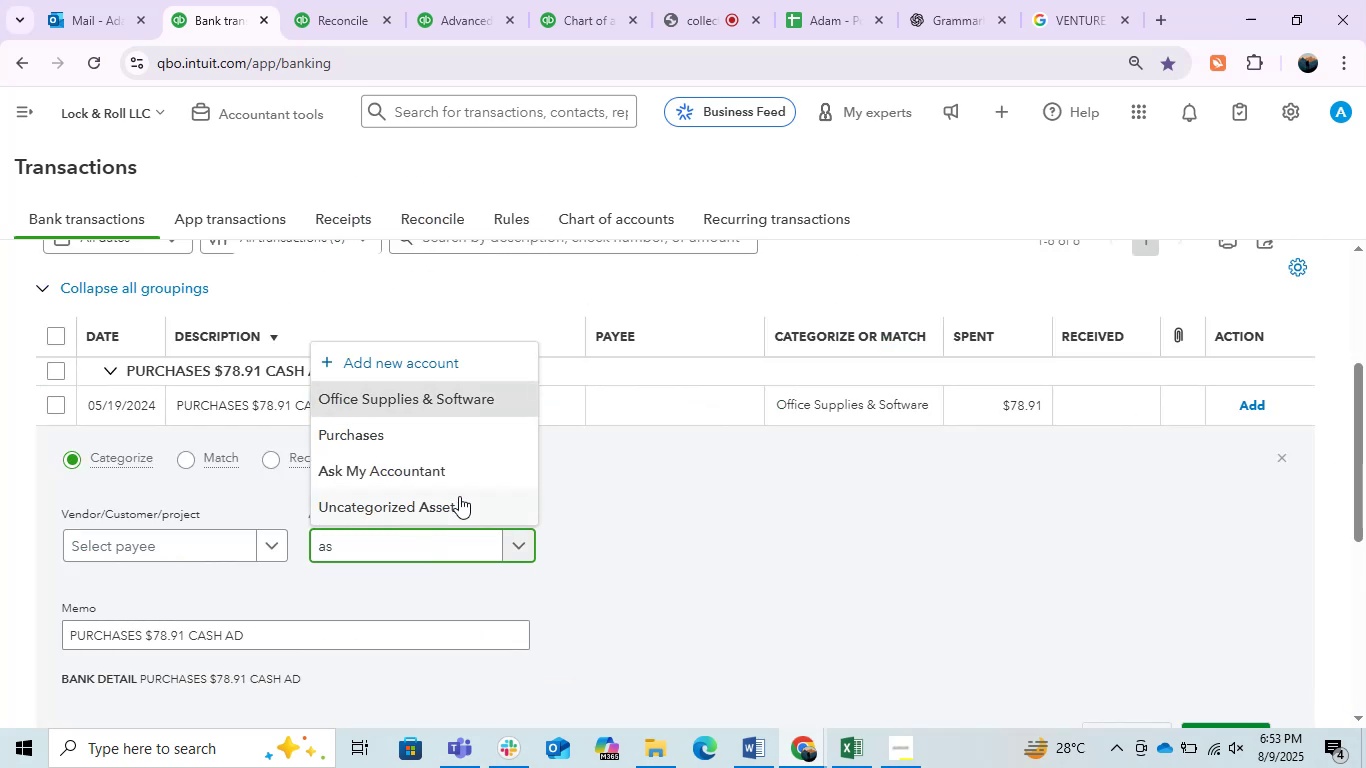 
left_click([459, 473])
 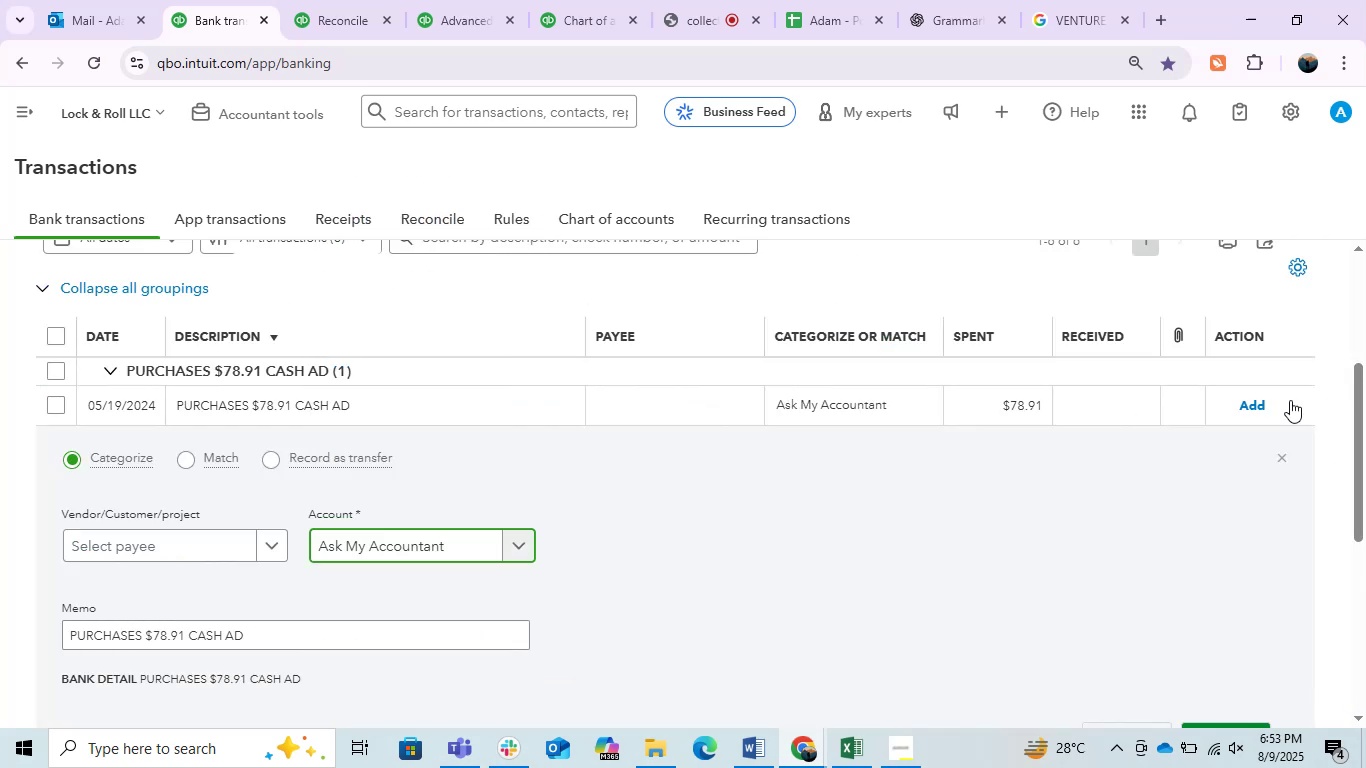 
left_click([1242, 400])
 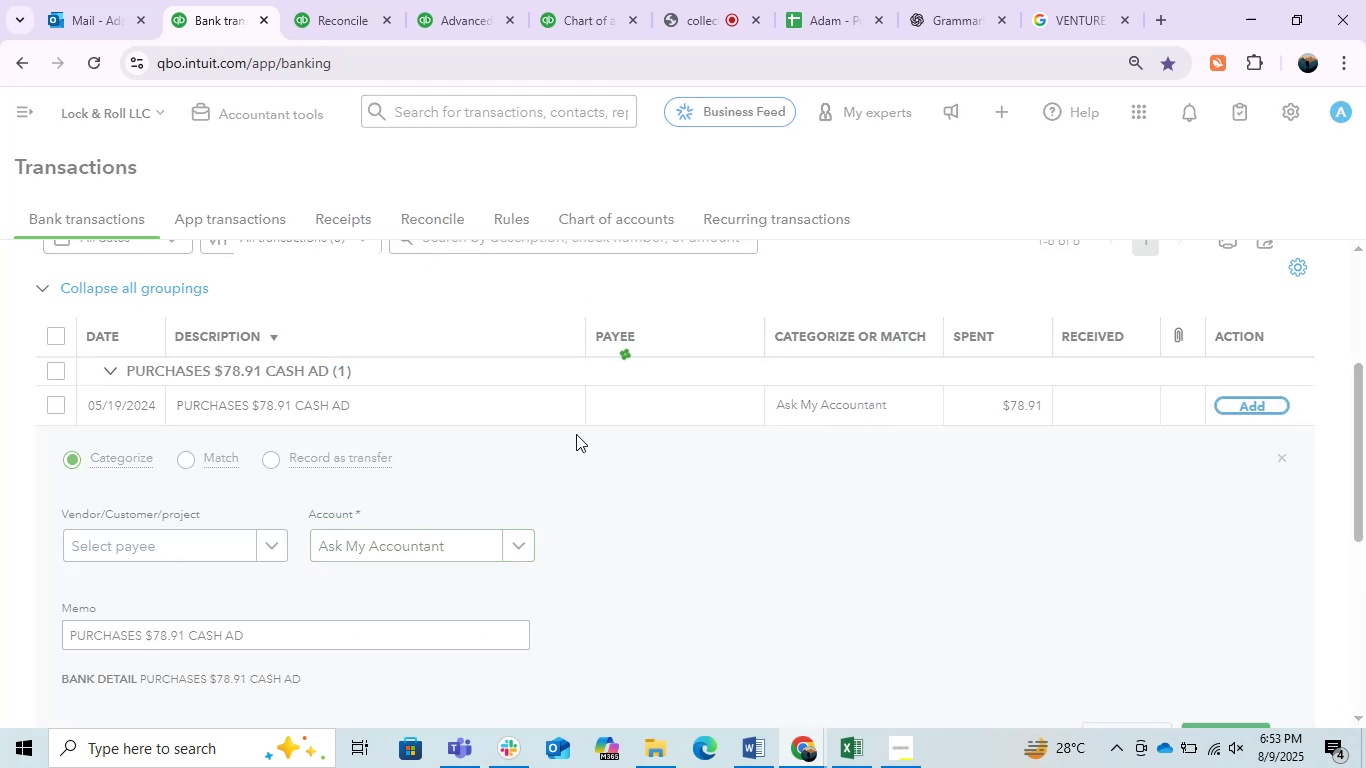 
mouse_move([455, 459])
 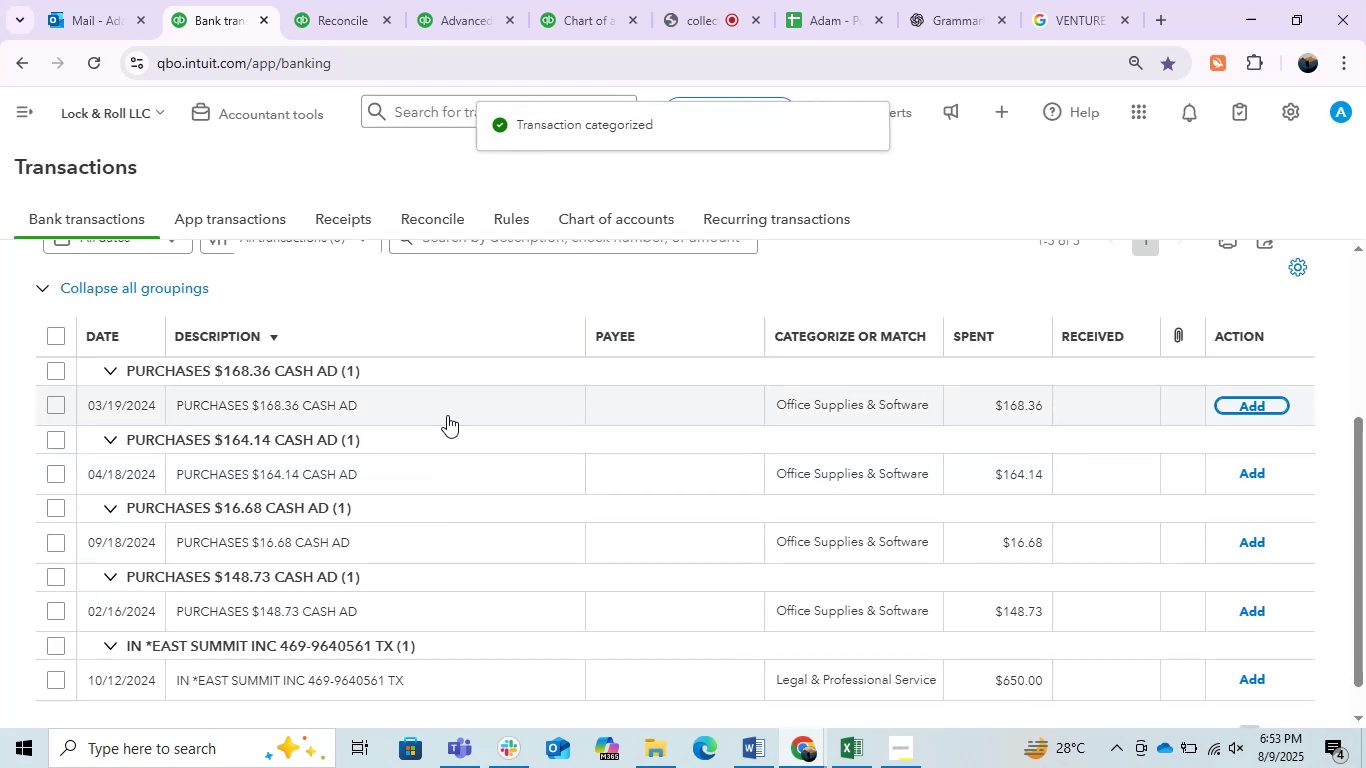 
left_click([447, 415])
 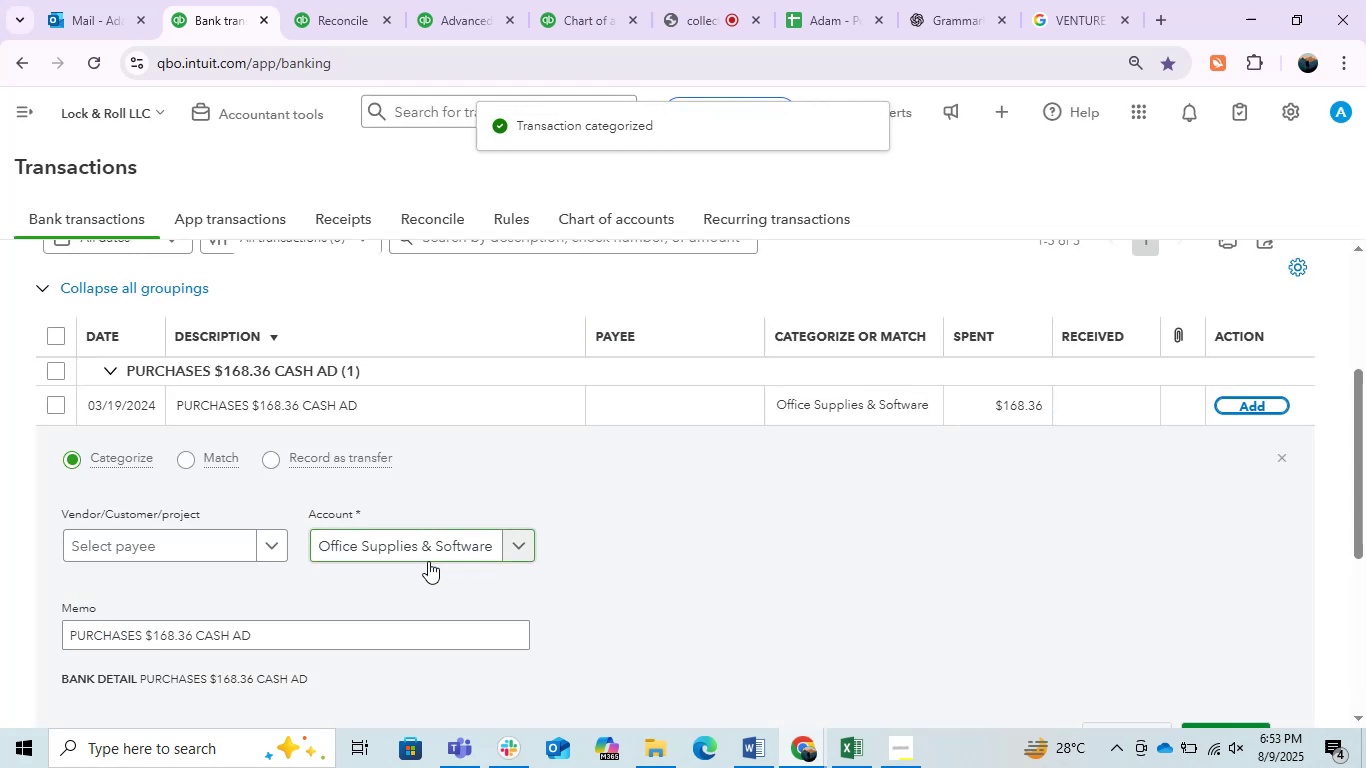 
left_click([424, 537])
 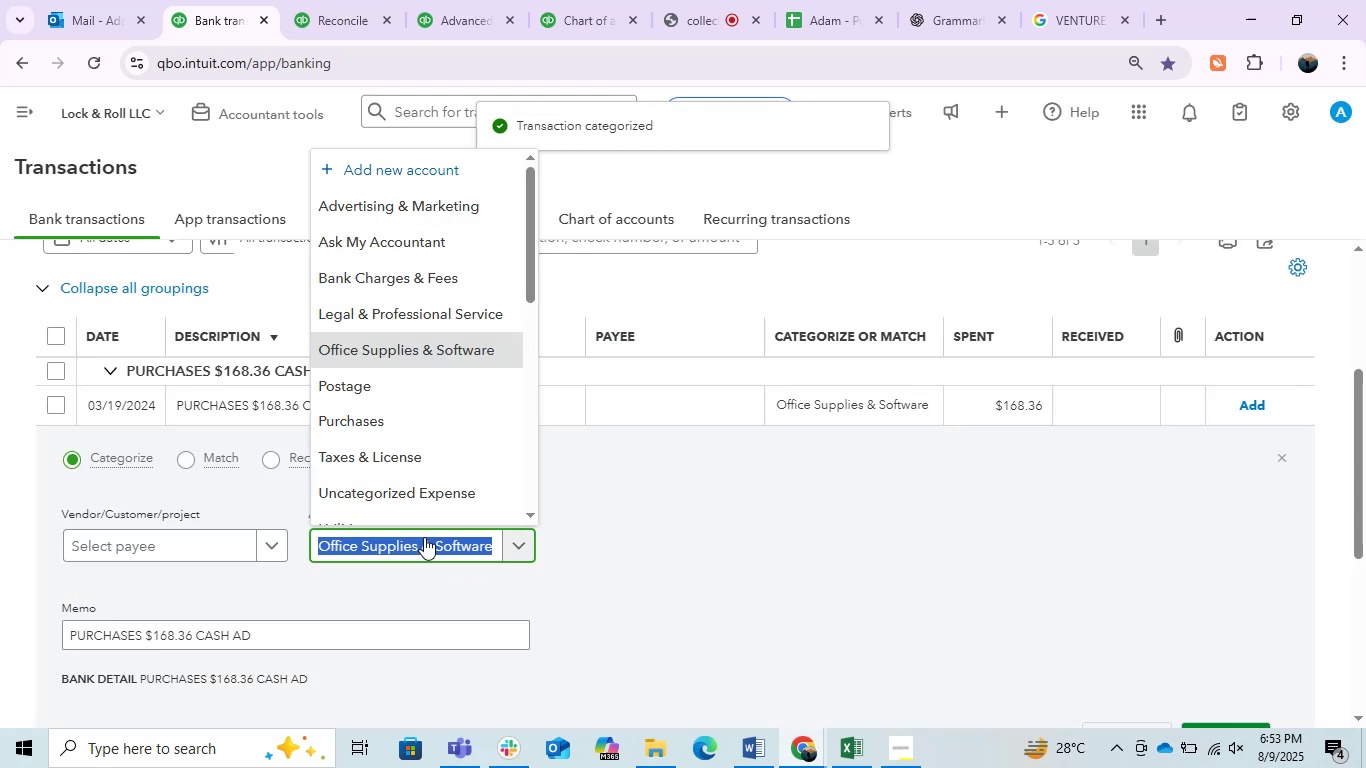 
type(ask)
 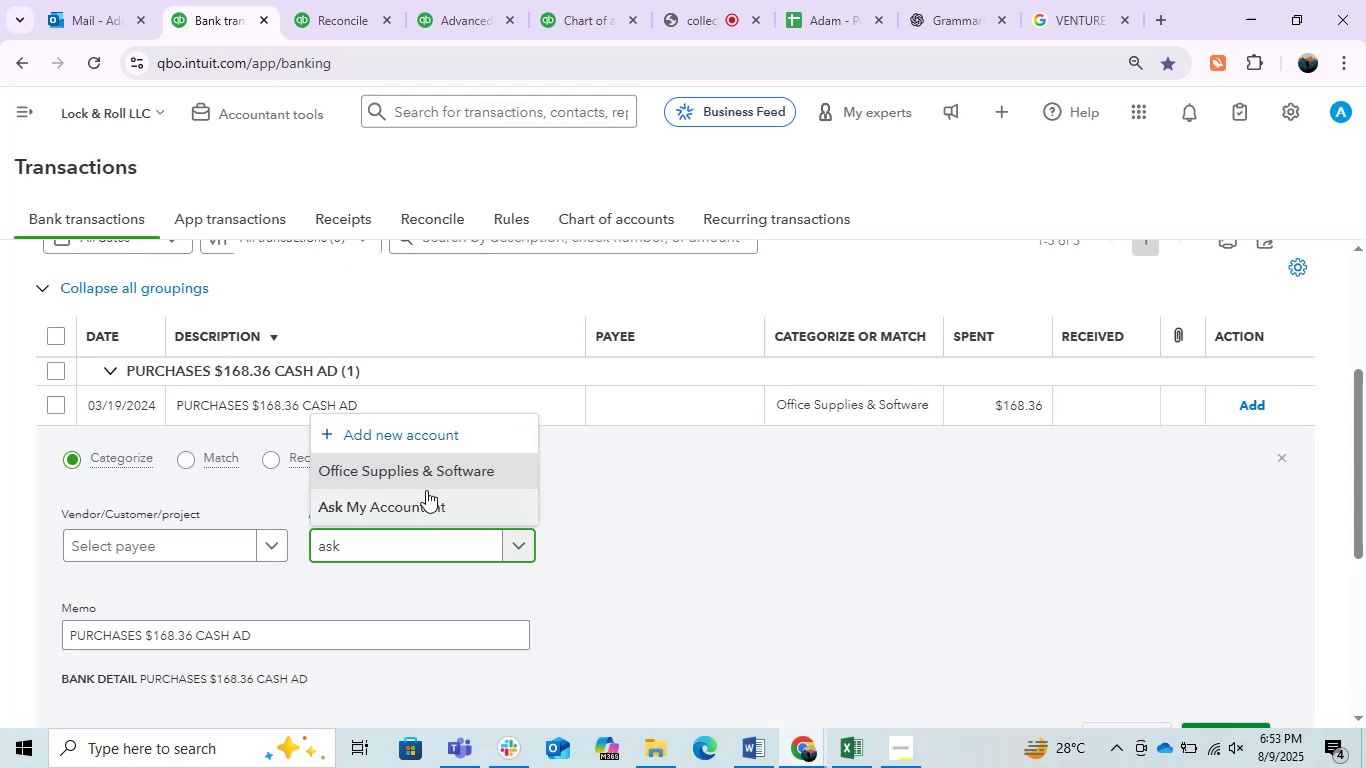 
left_click([421, 499])
 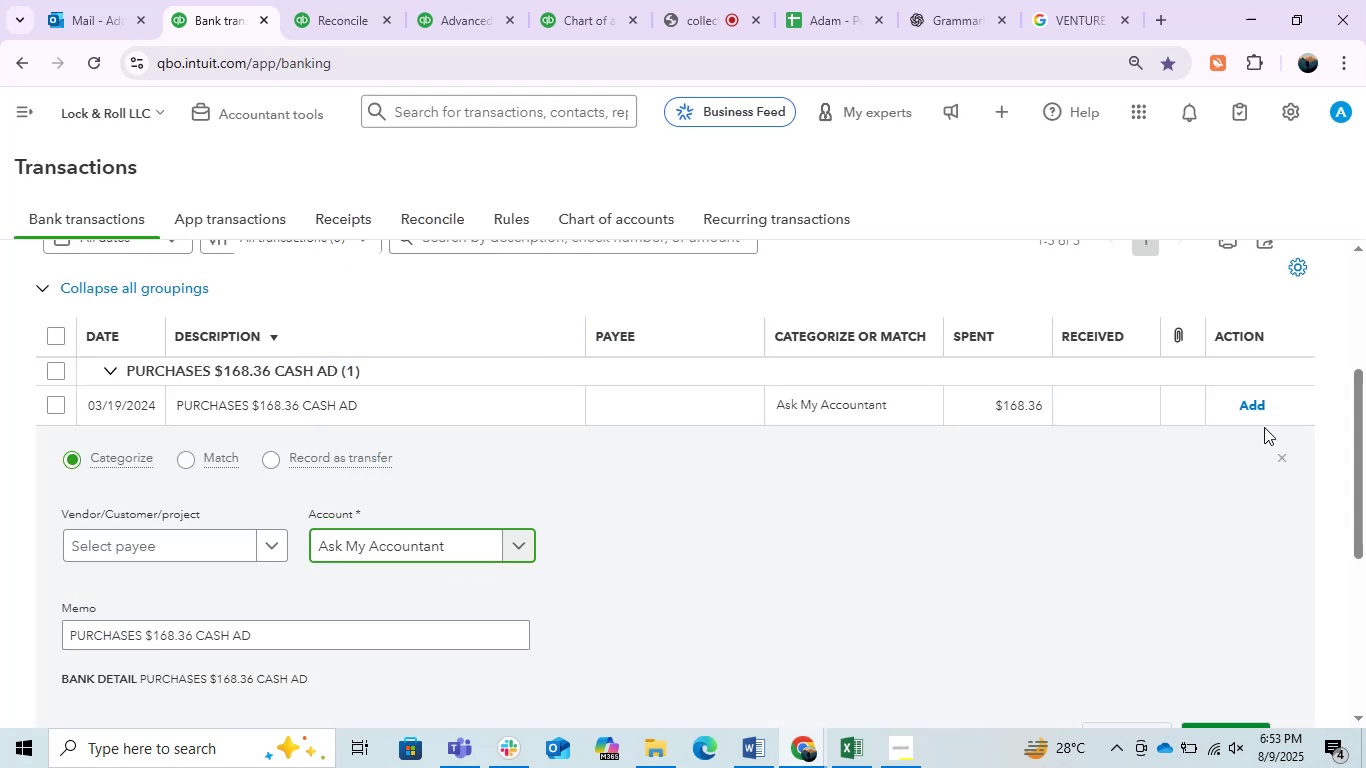 
left_click([1260, 409])
 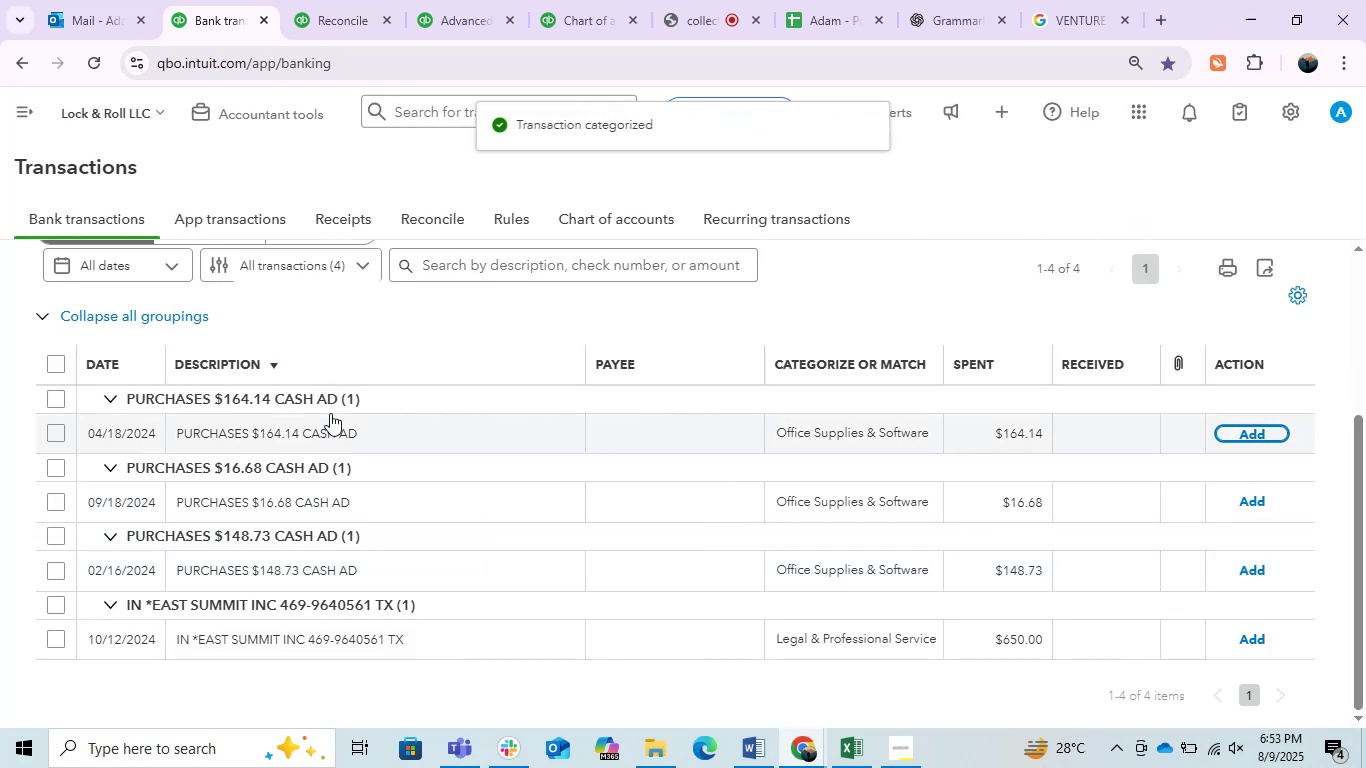 
left_click([363, 426])
 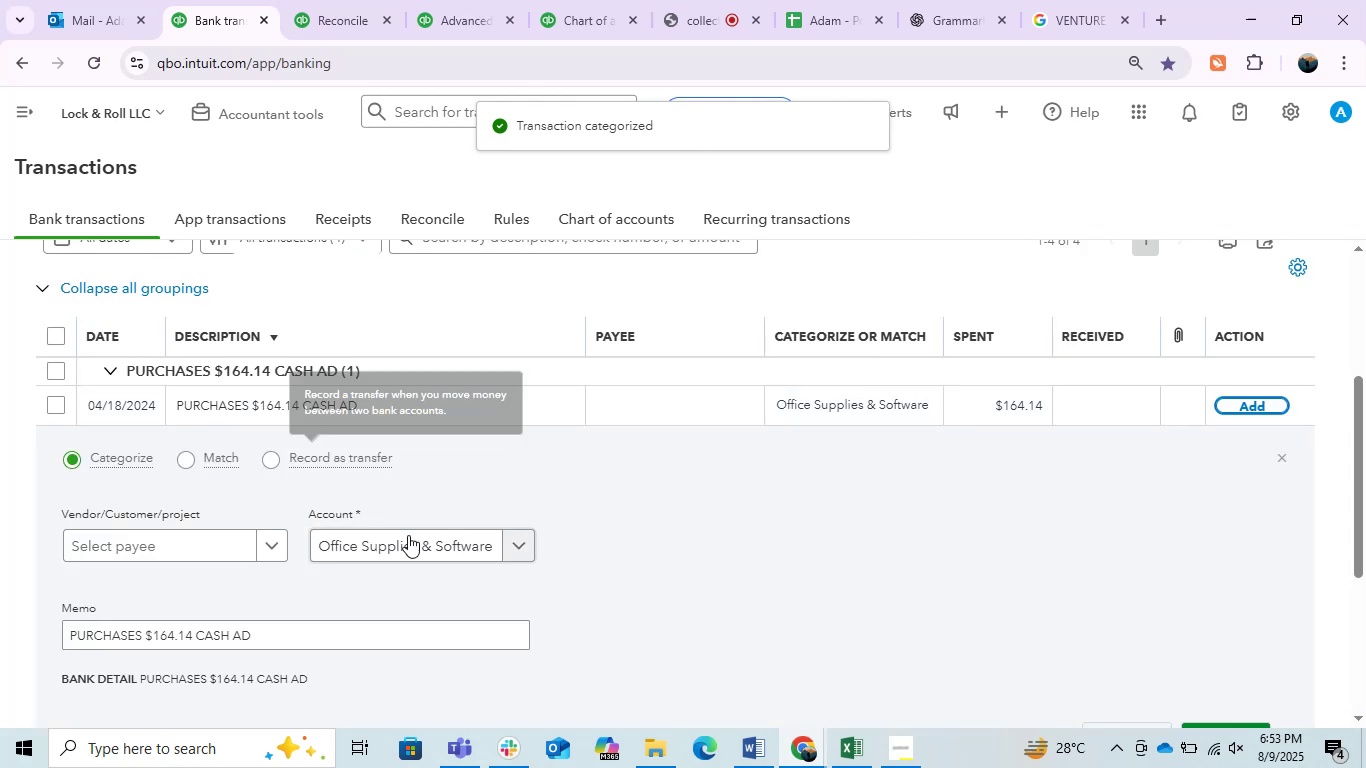 
left_click([410, 538])
 